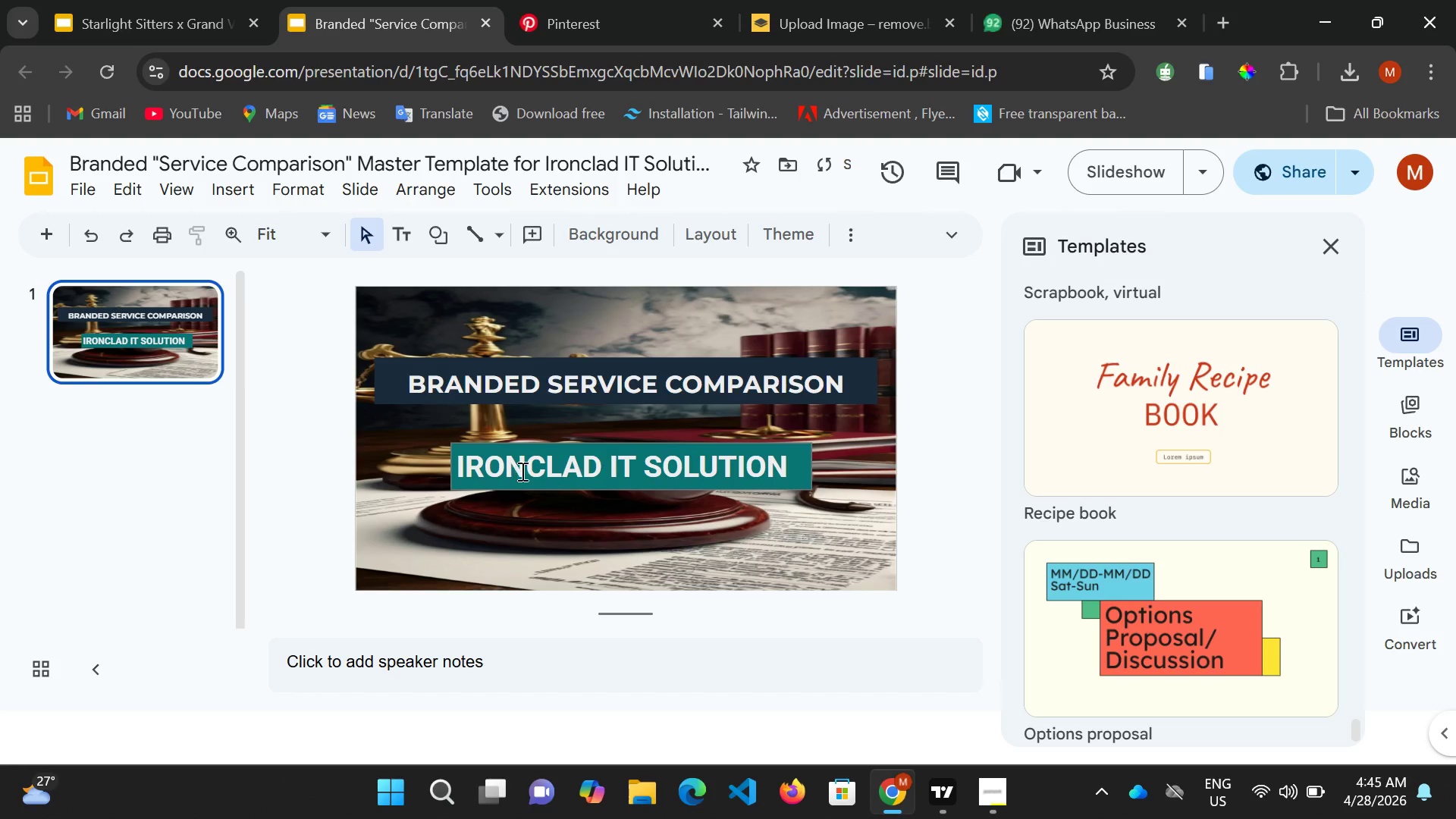 
left_click([540, 473])
 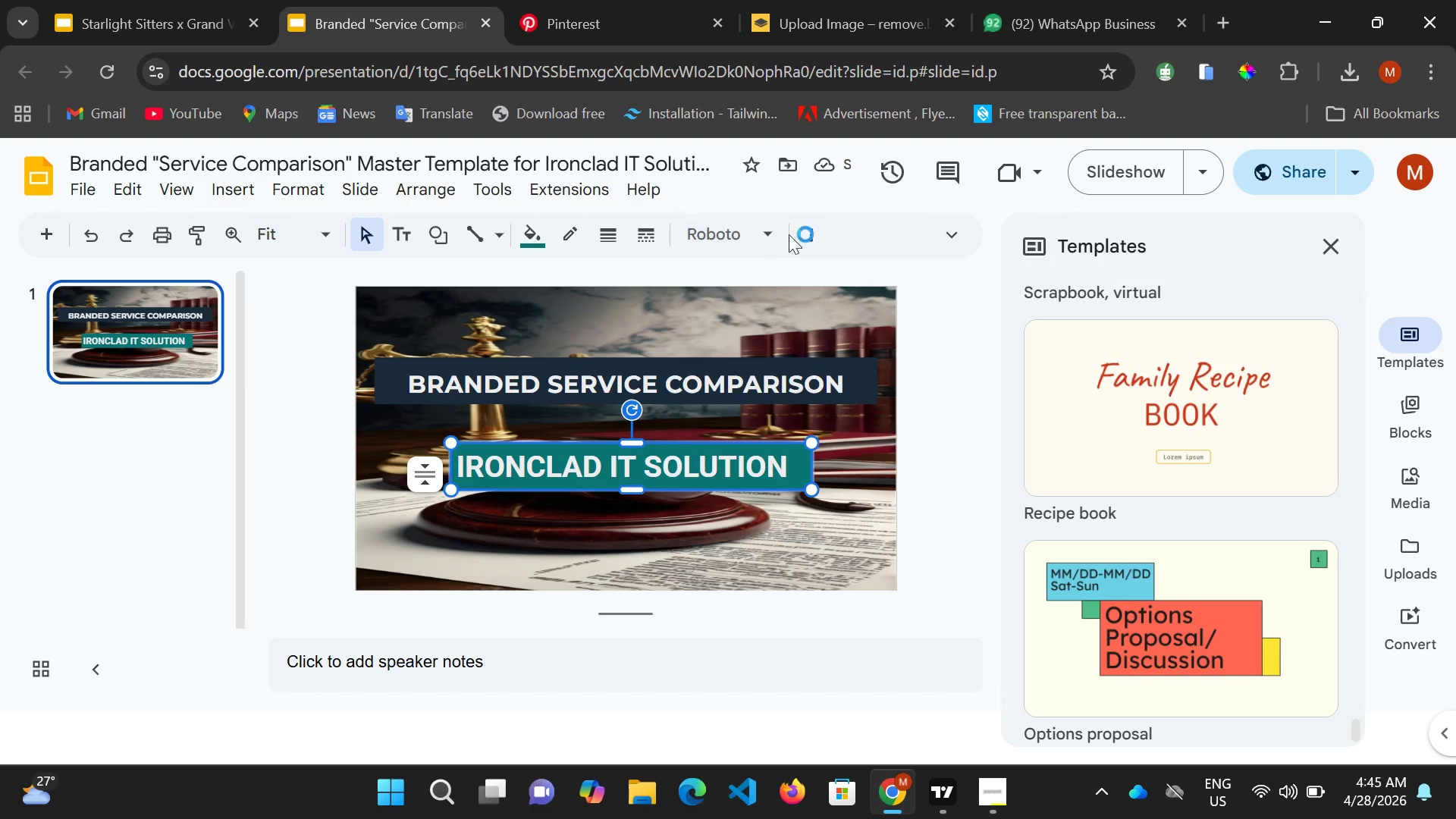 
left_click([804, 237])
 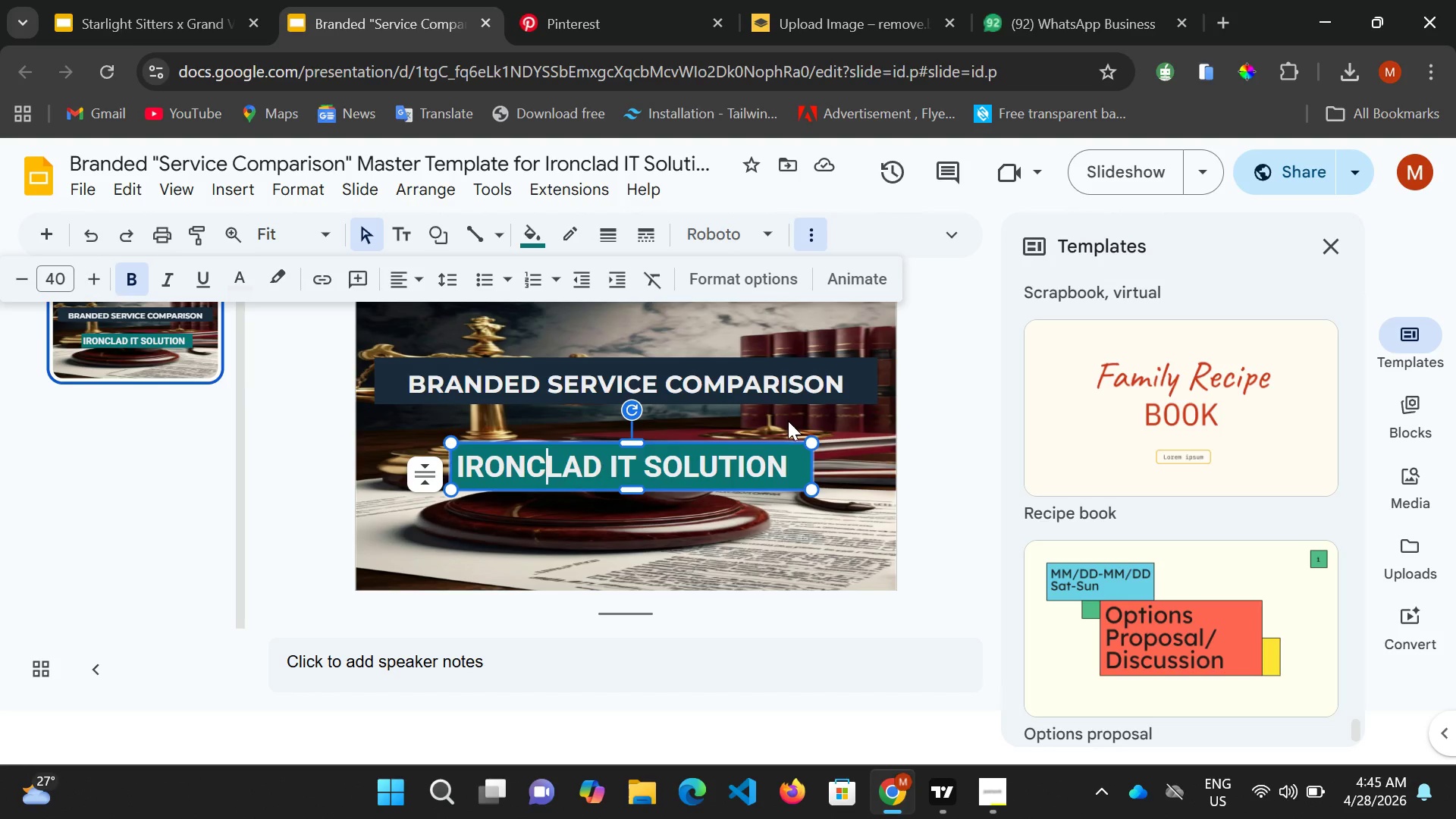 
key(Control+A)
 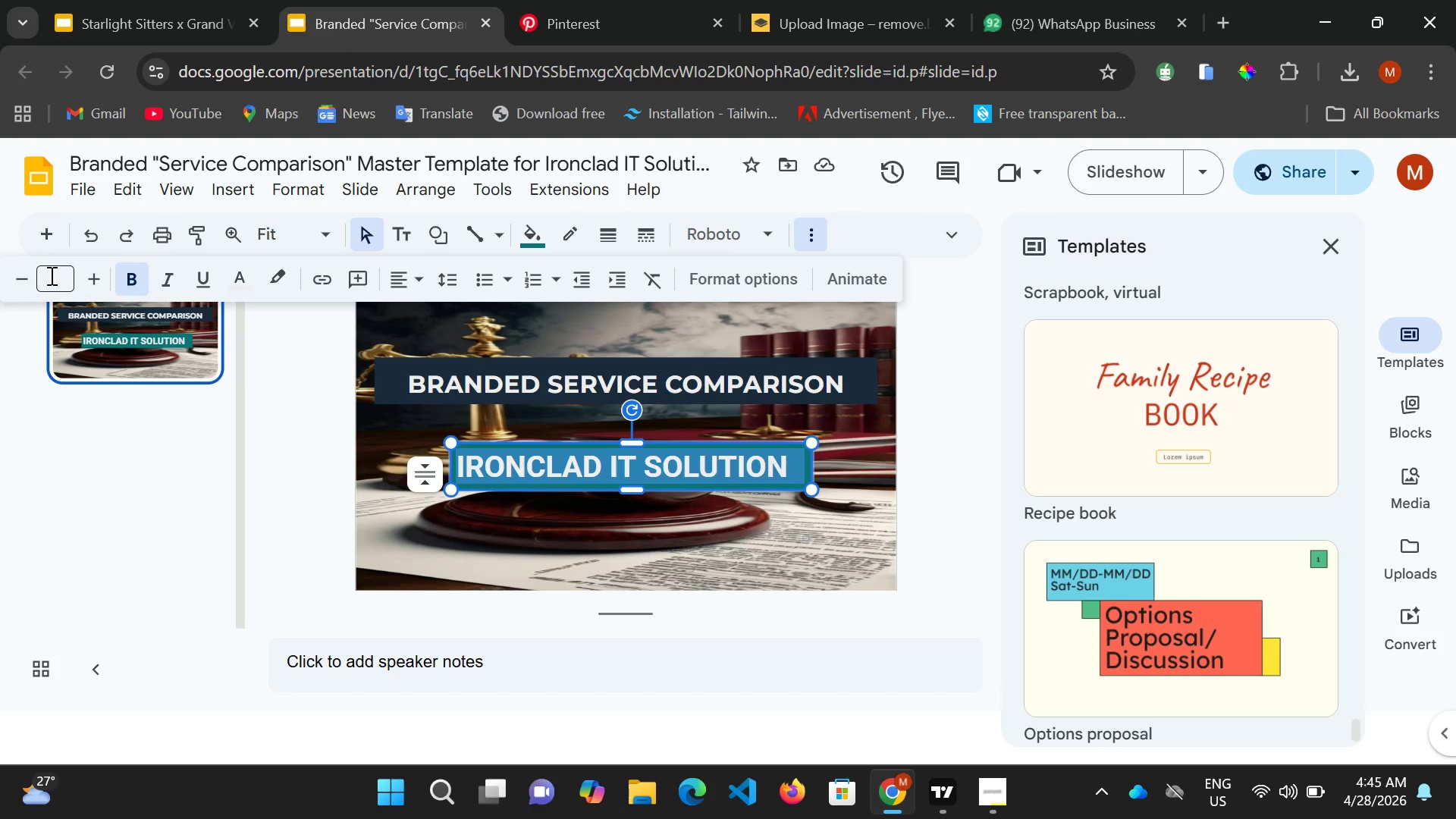 
left_click([49, 281])
 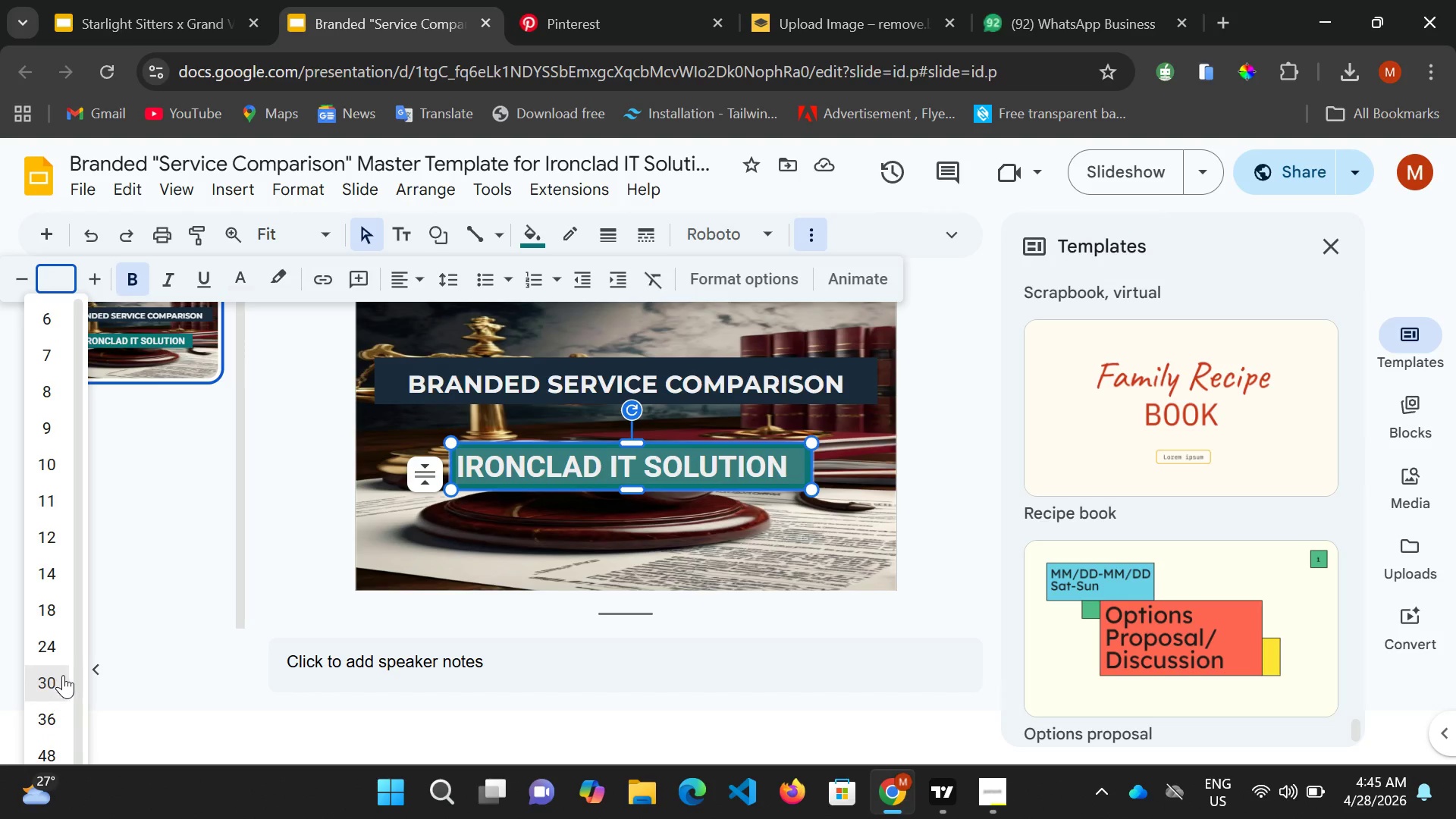 
left_click([49, 642])
 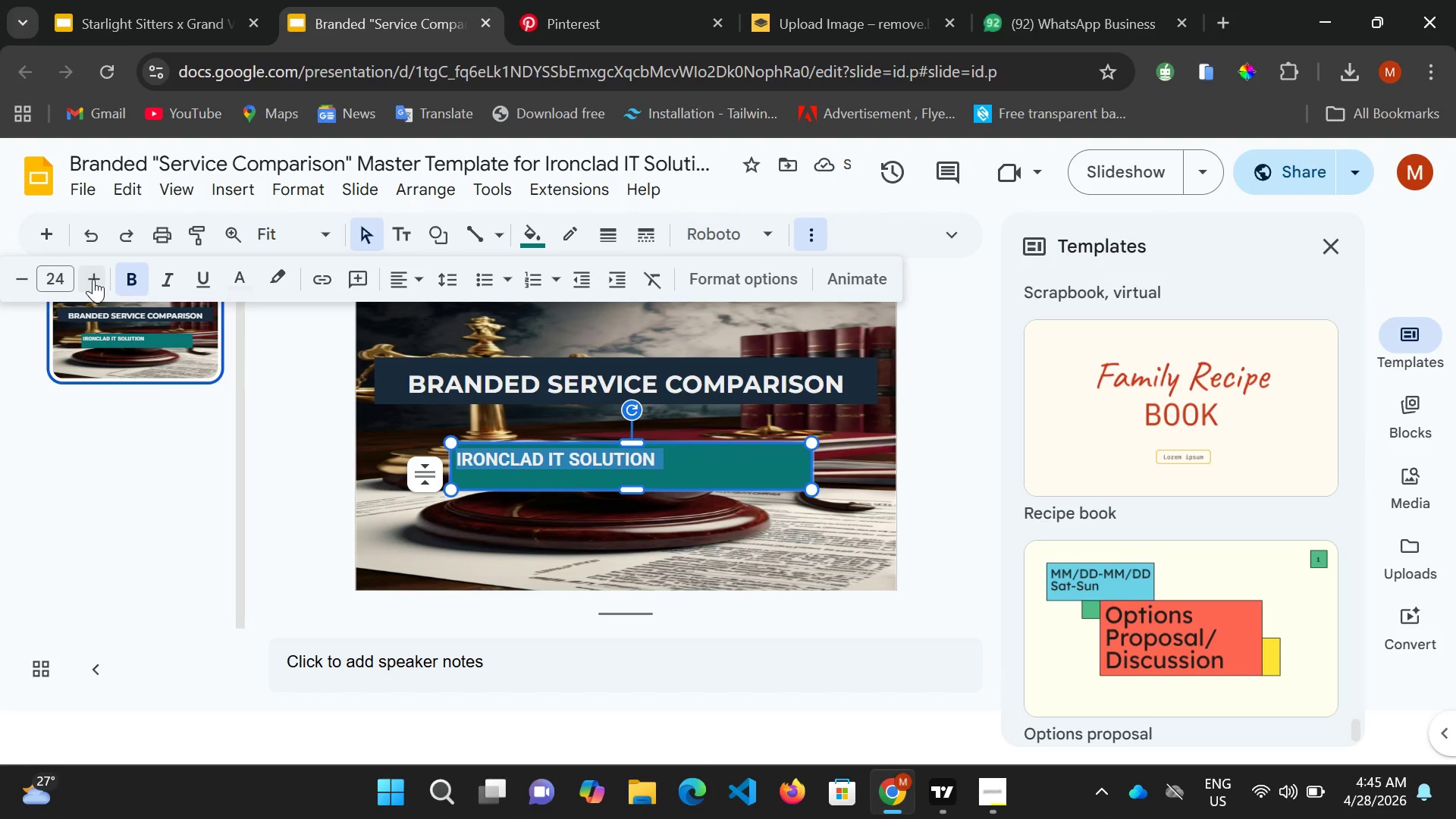 
double_click([93, 279])
 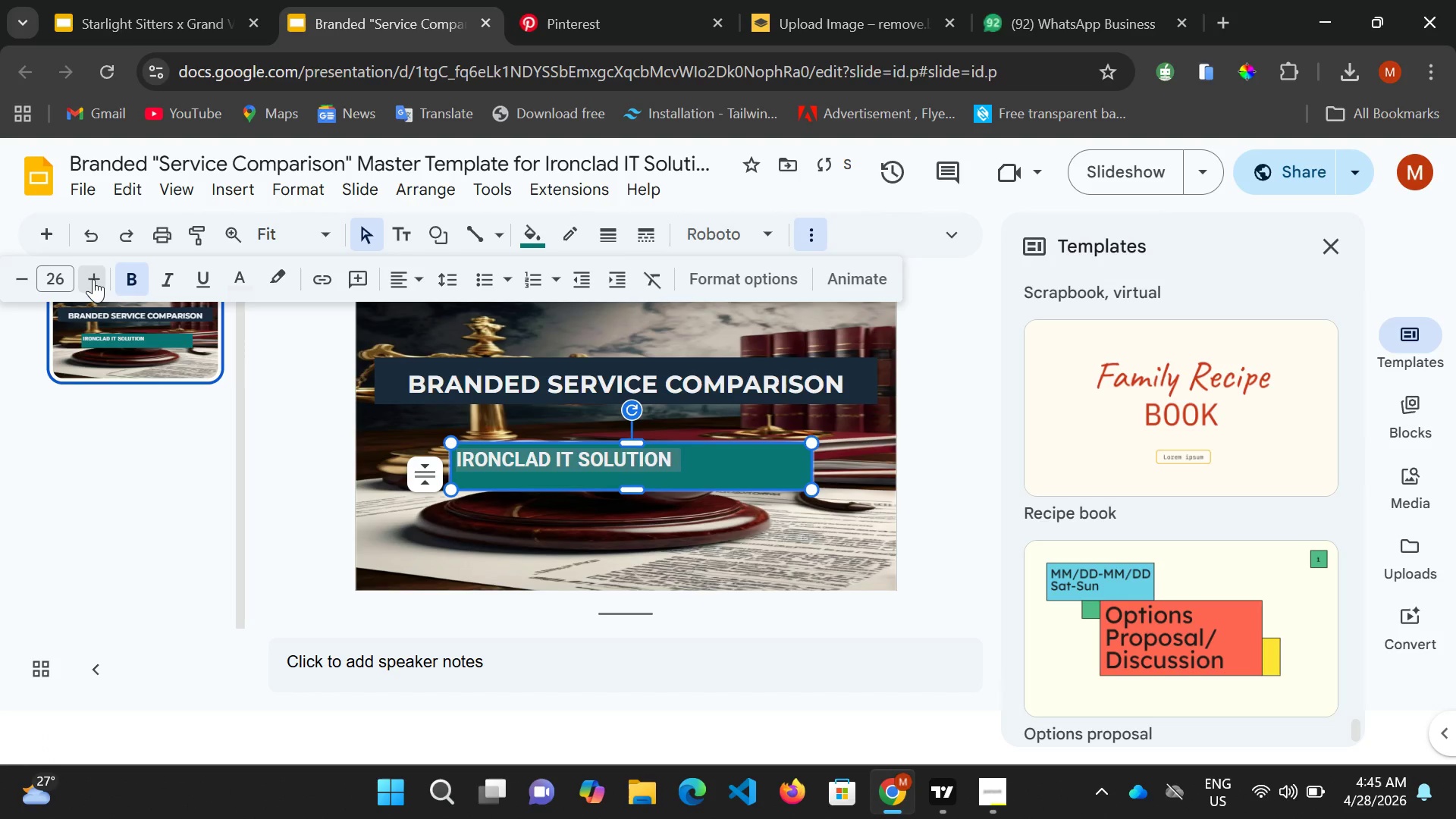 
triple_click([93, 279])
 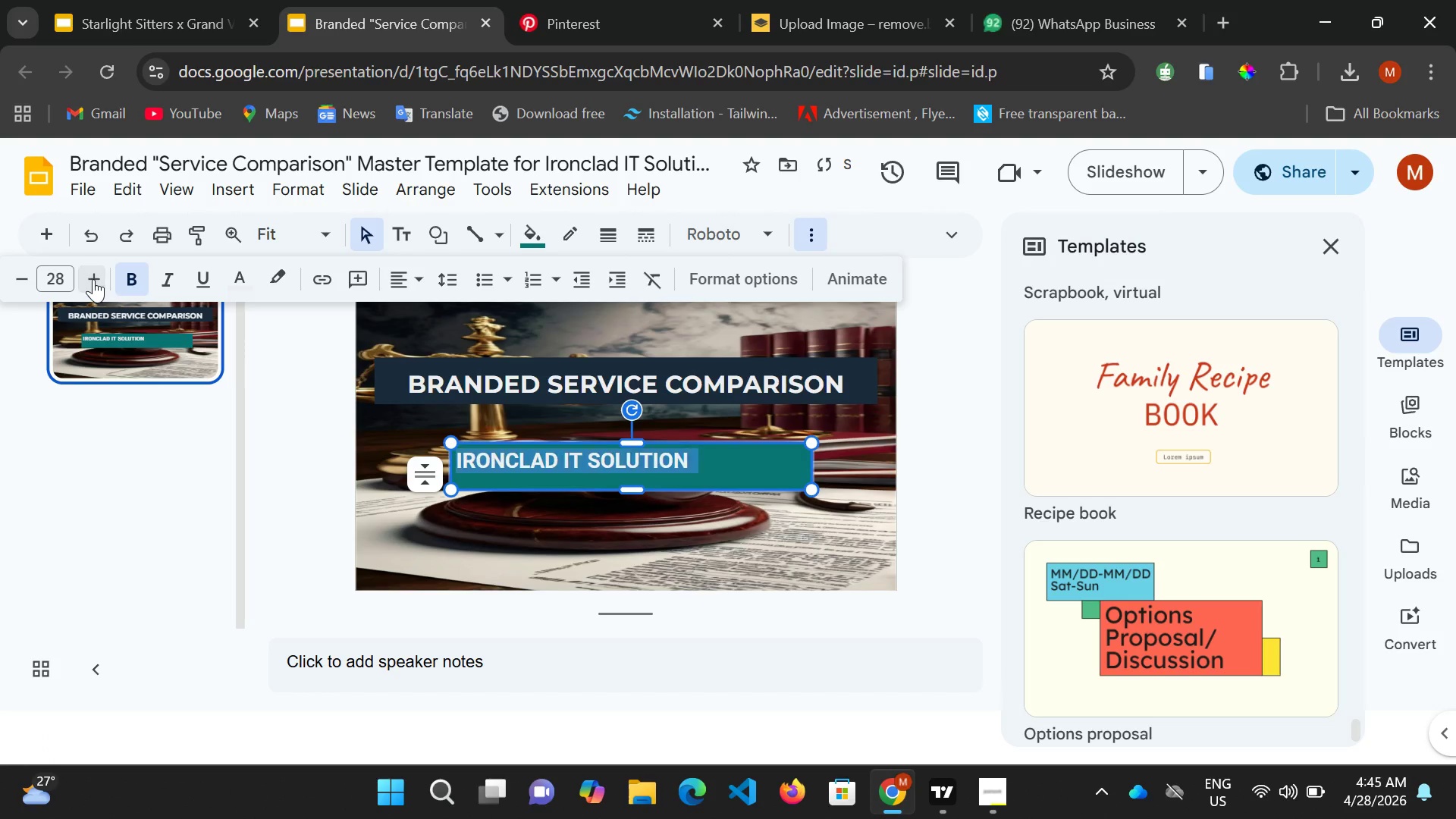 
triple_click([93, 279])
 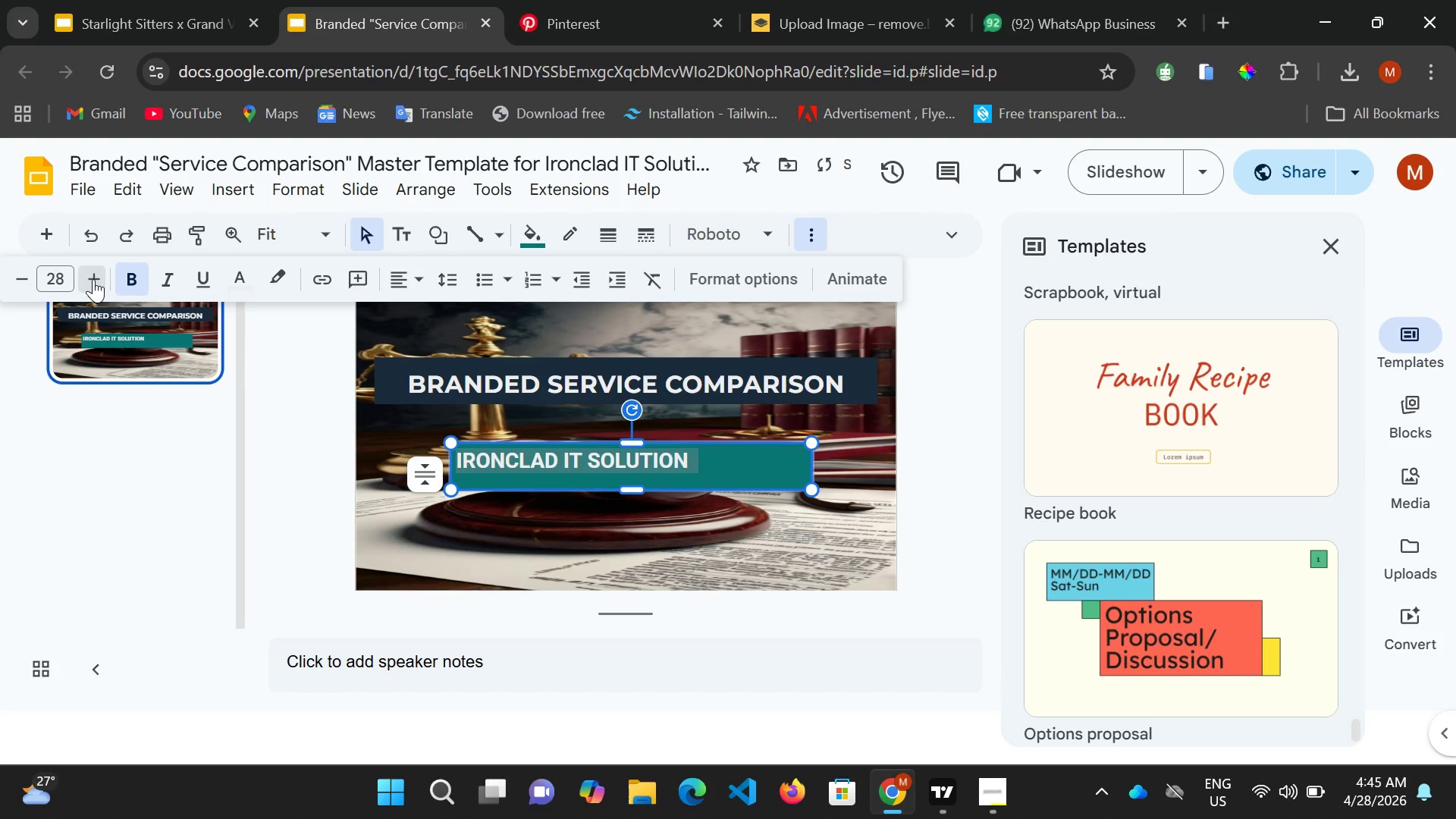 
triple_click([93, 279])
 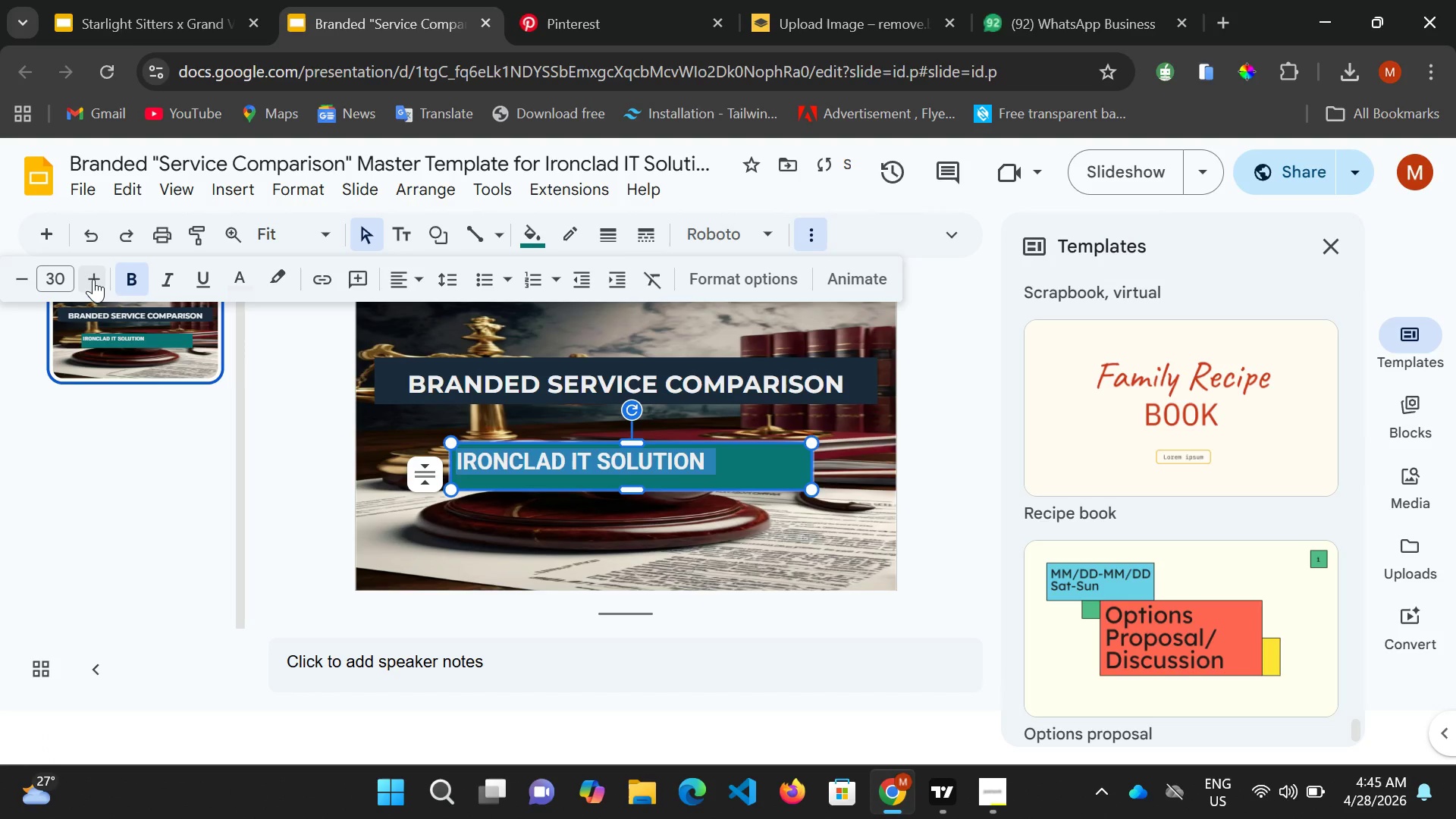 
triple_click([93, 279])
 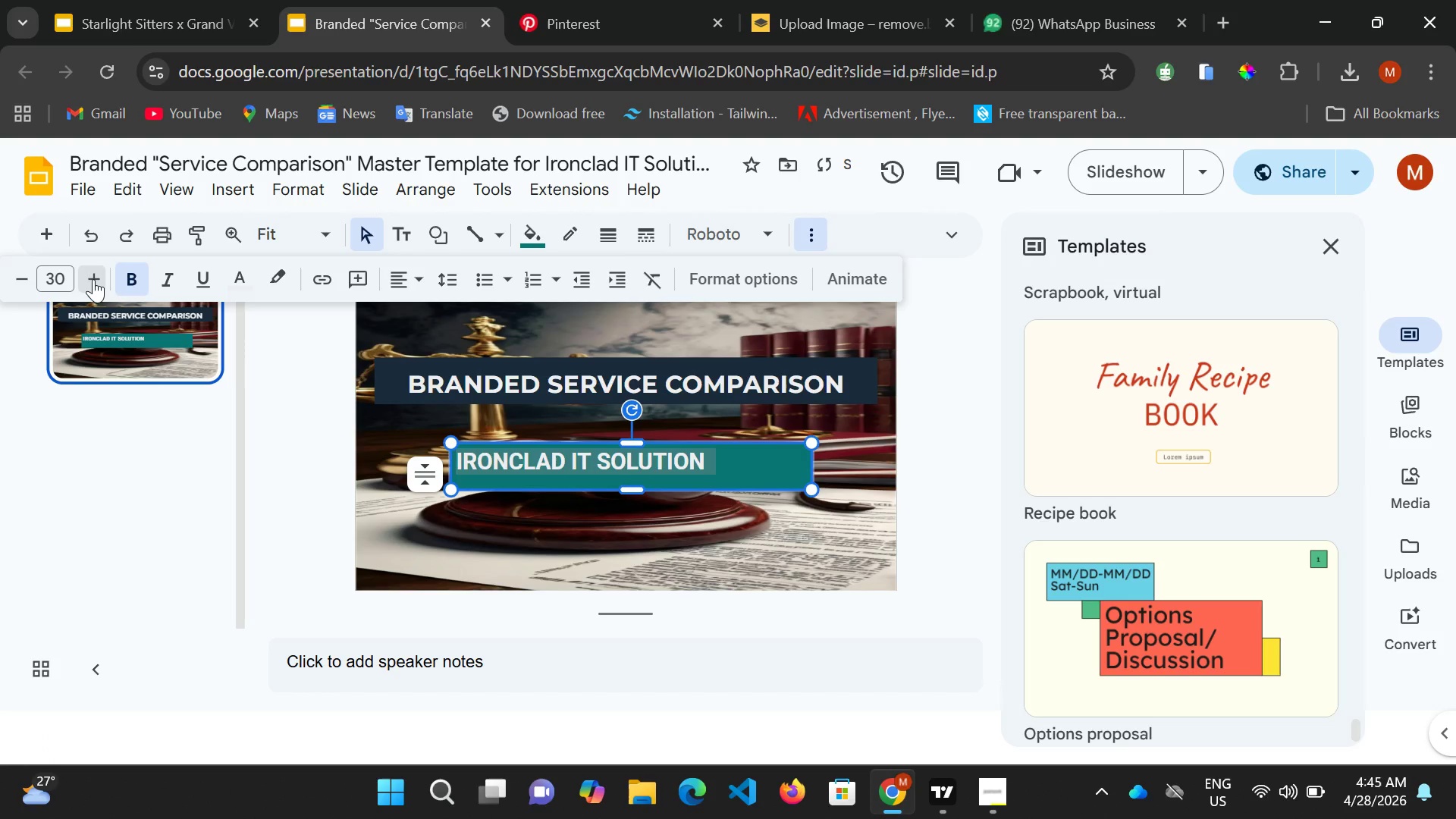 
triple_click([93, 279])
 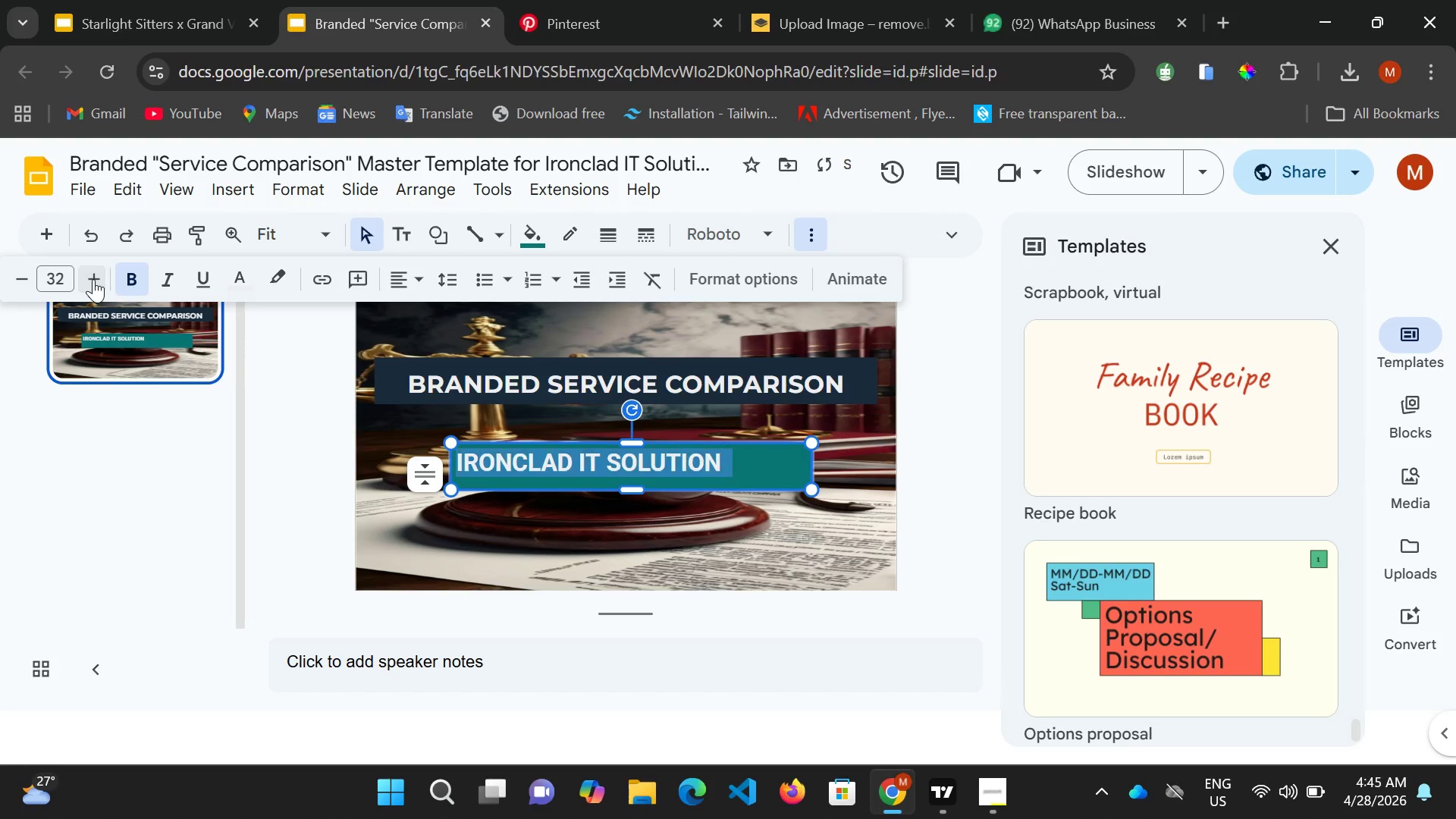 
triple_click([93, 279])
 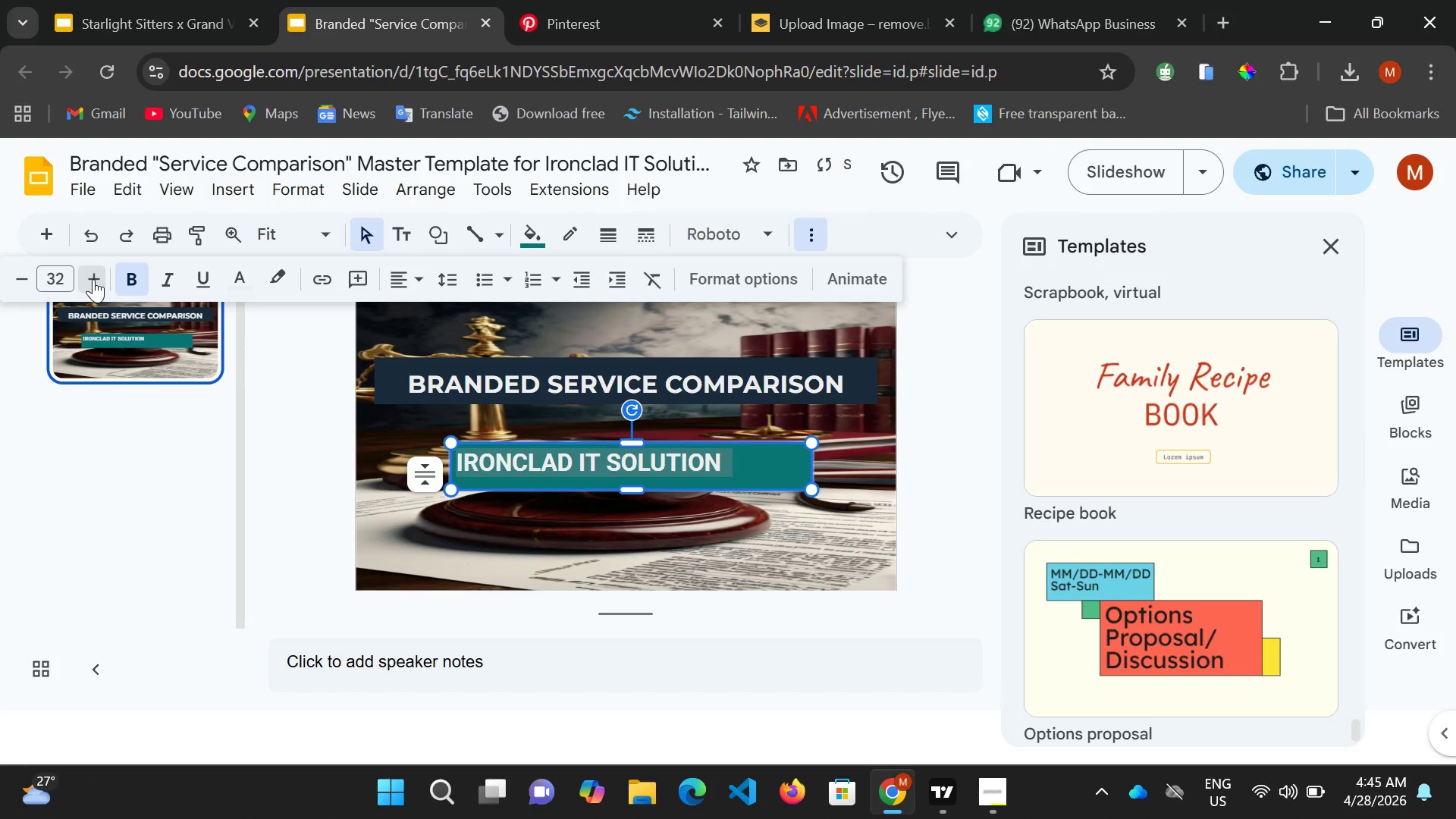 
triple_click([93, 279])
 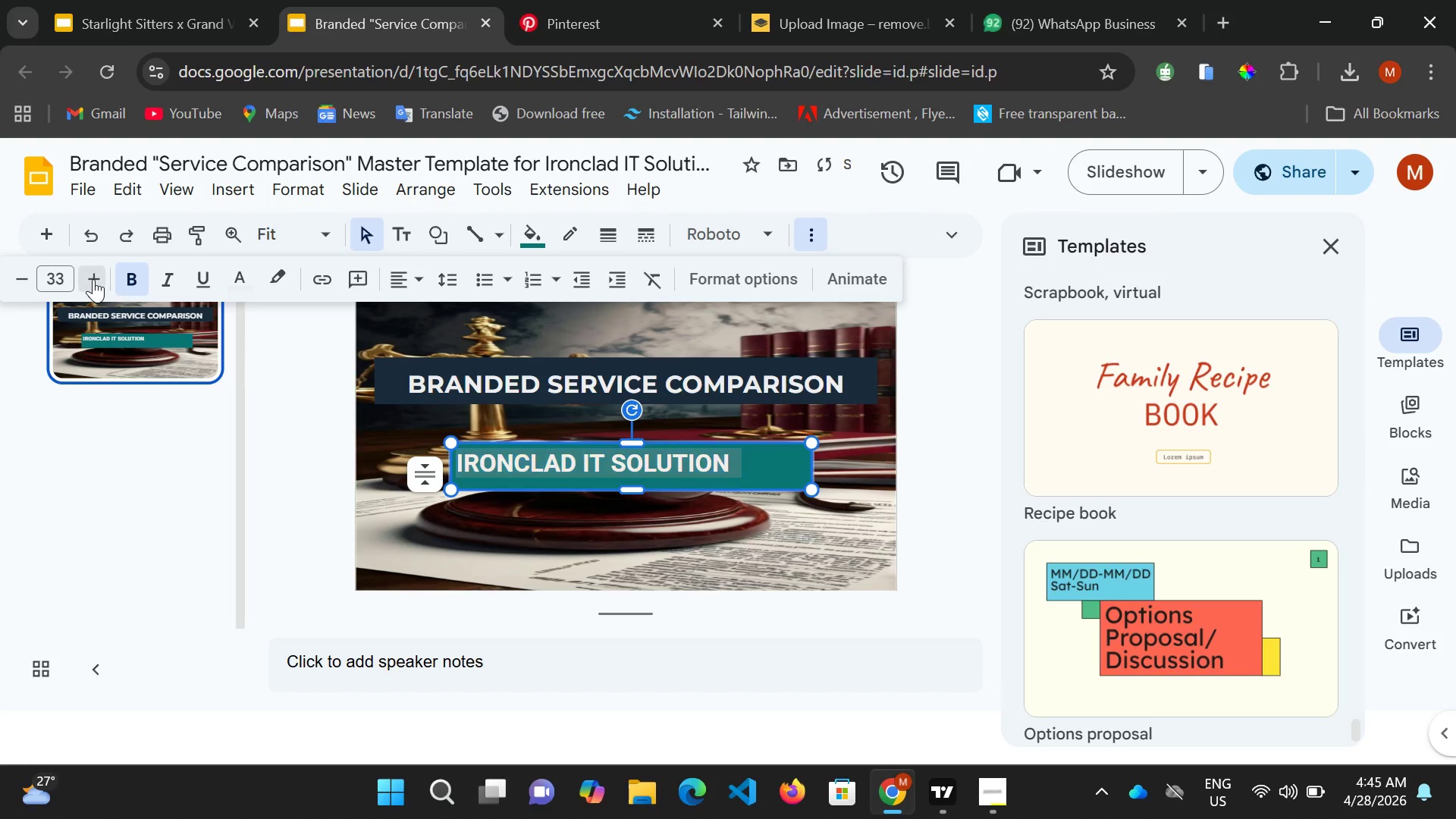 
triple_click([93, 279])
 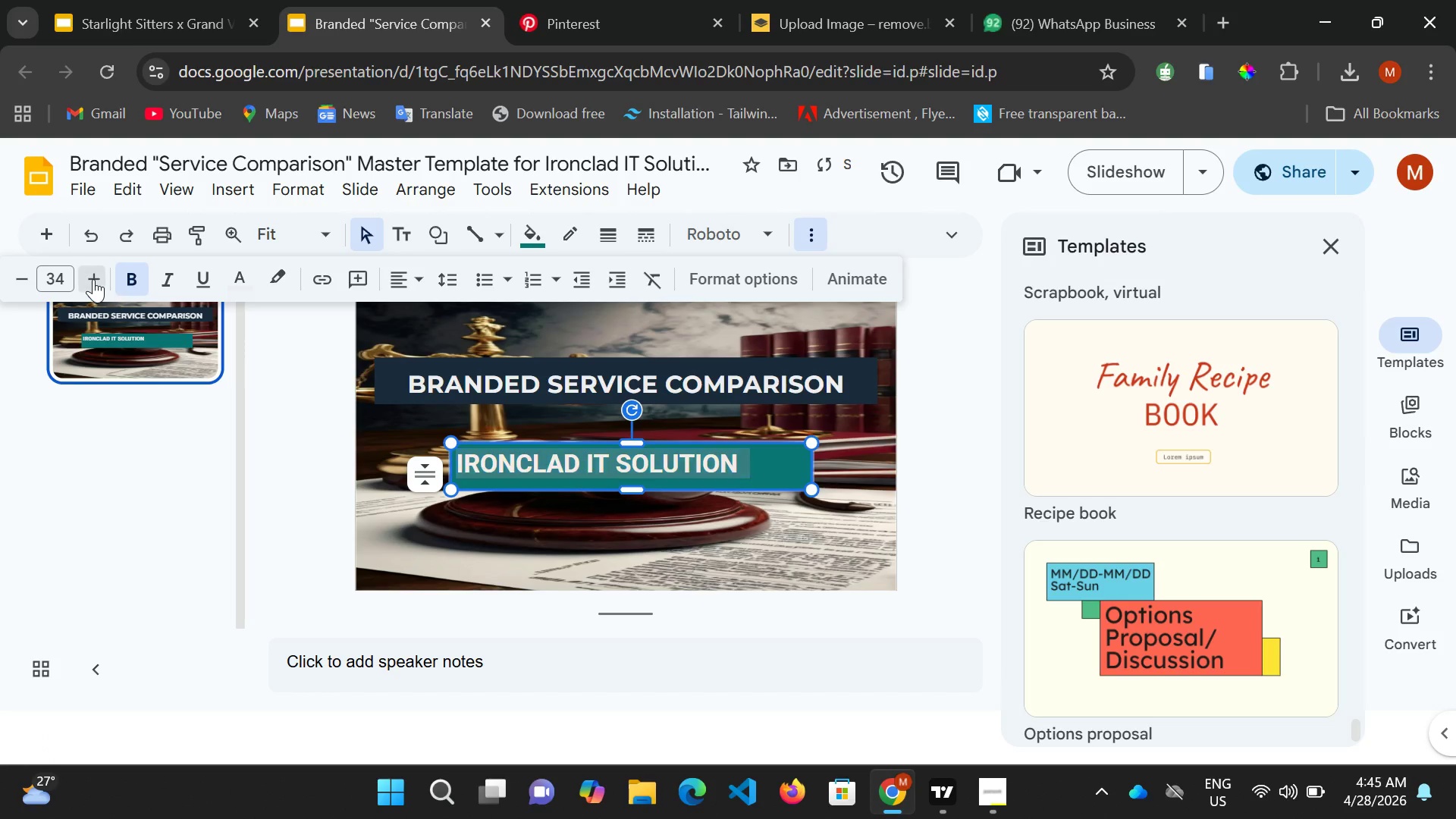 
triple_click([93, 279])
 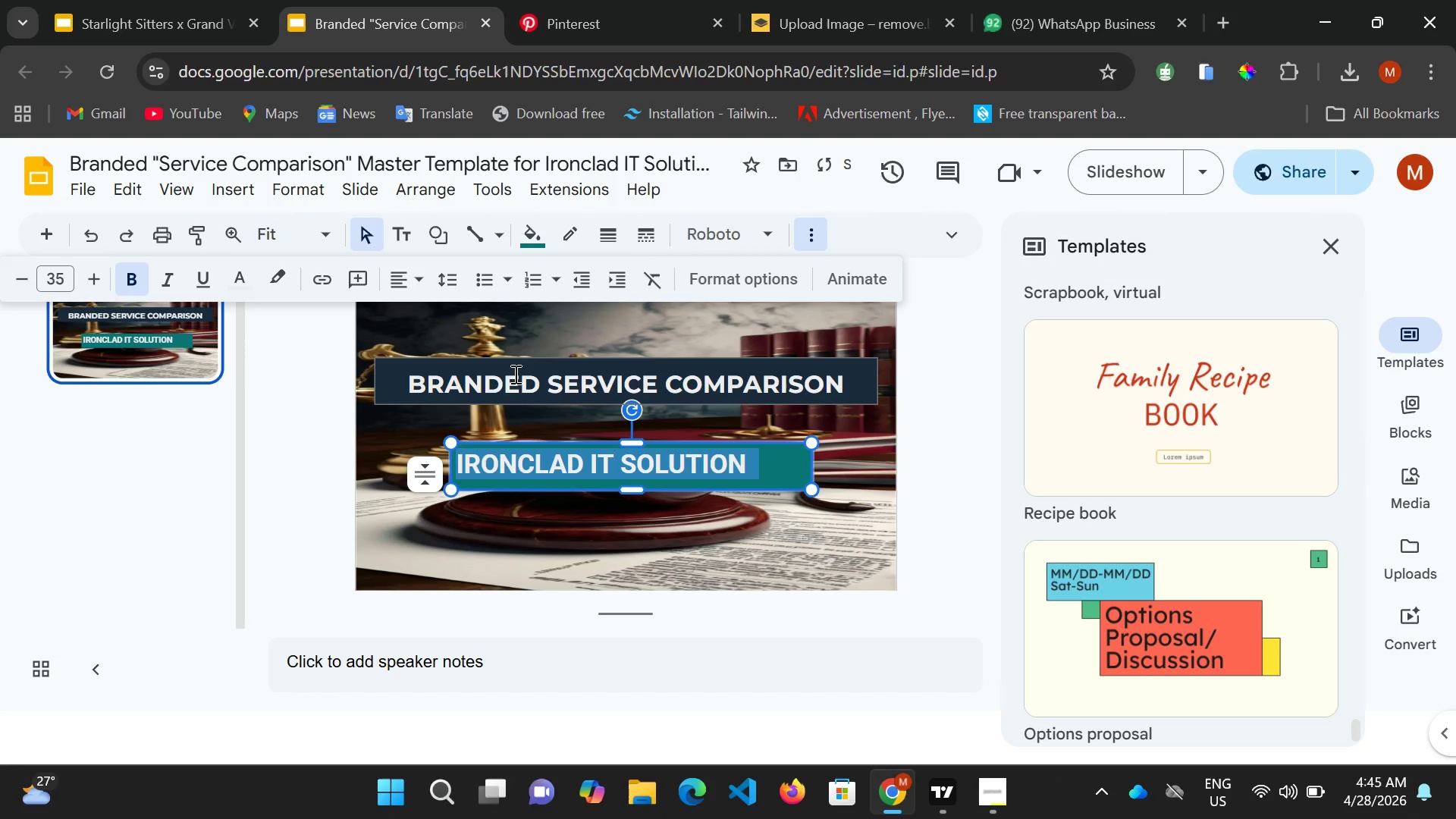 
left_click([507, 389])
 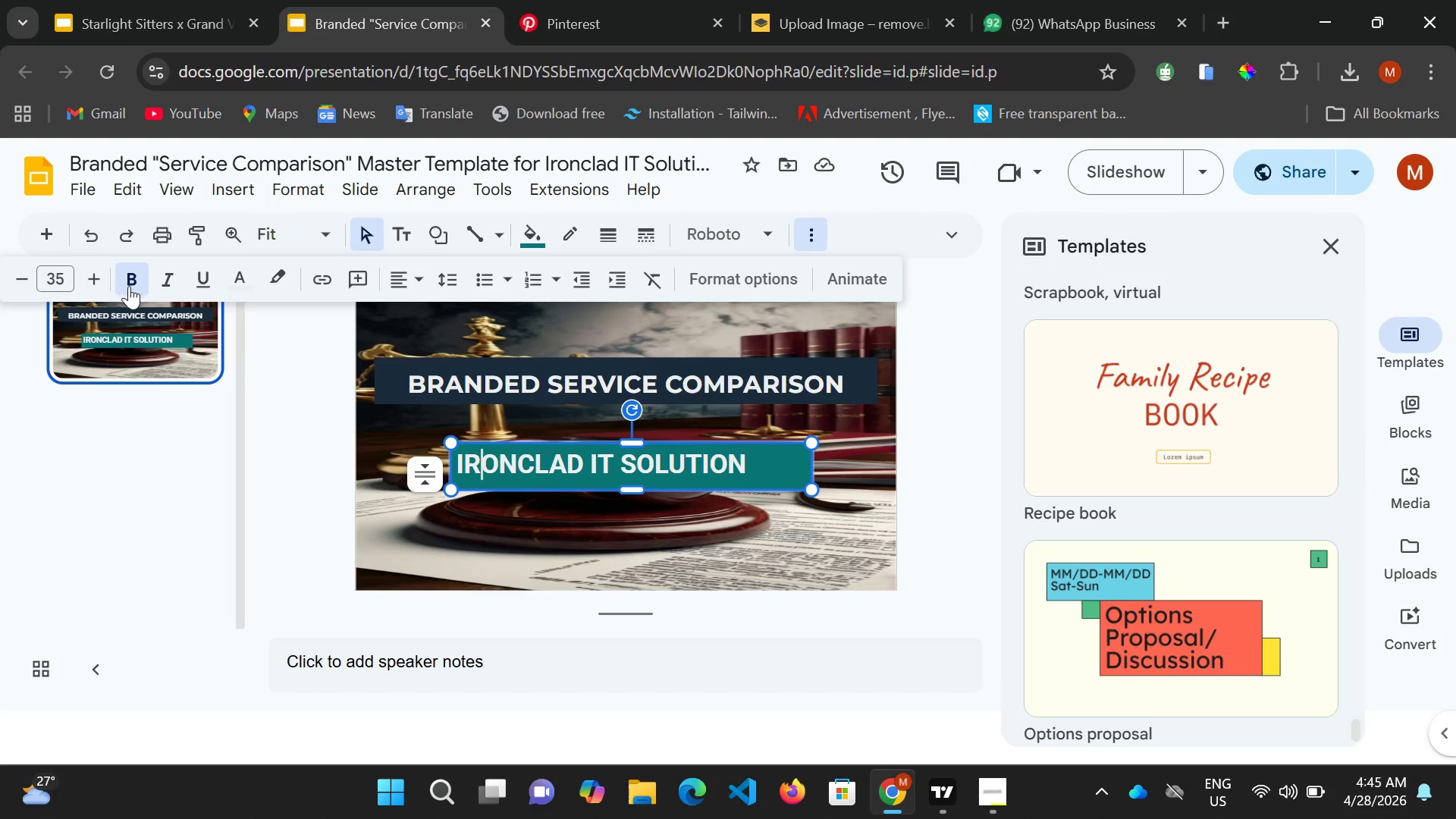 
left_click([477, 388])
 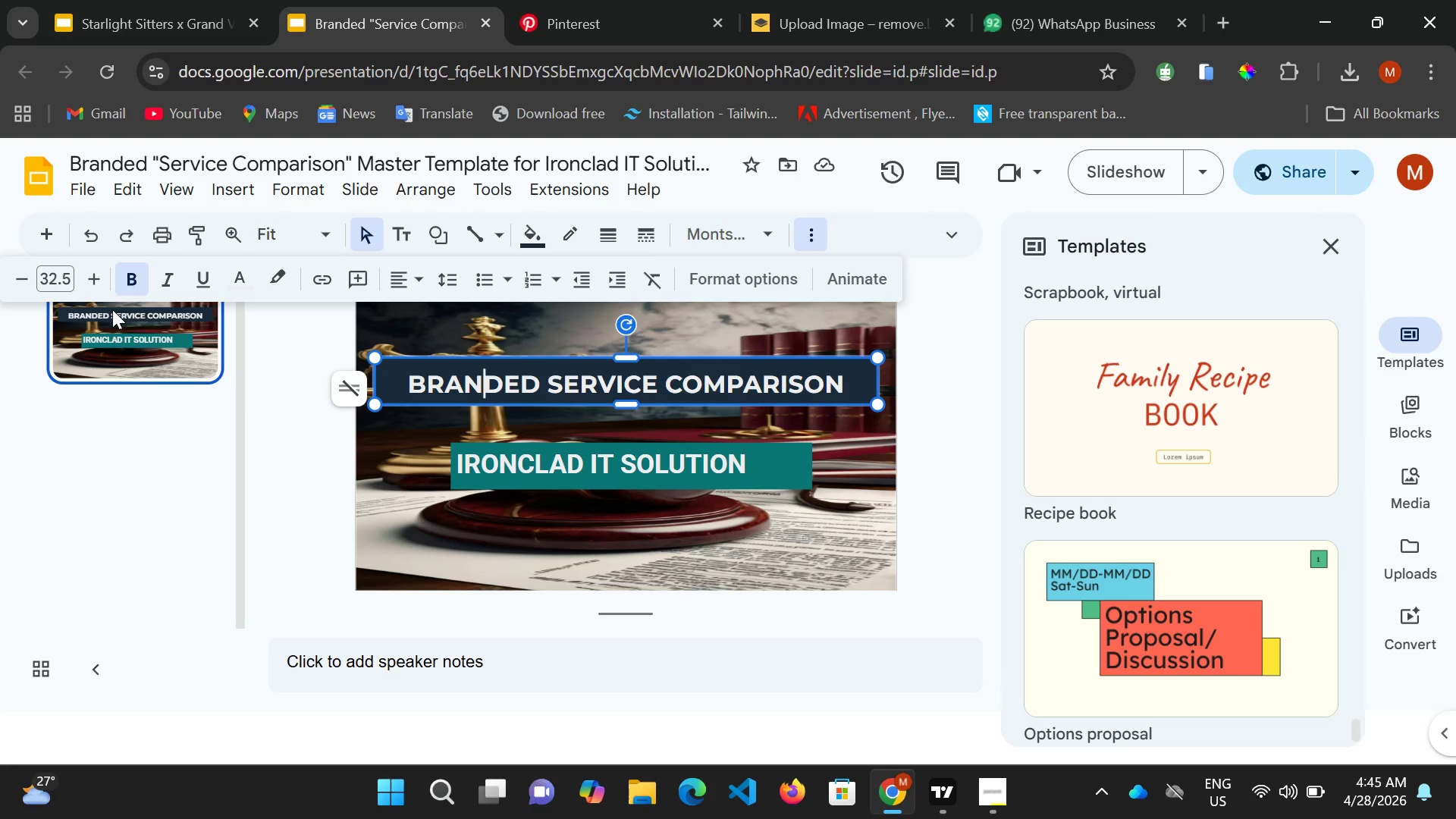 
key(Control+A)
 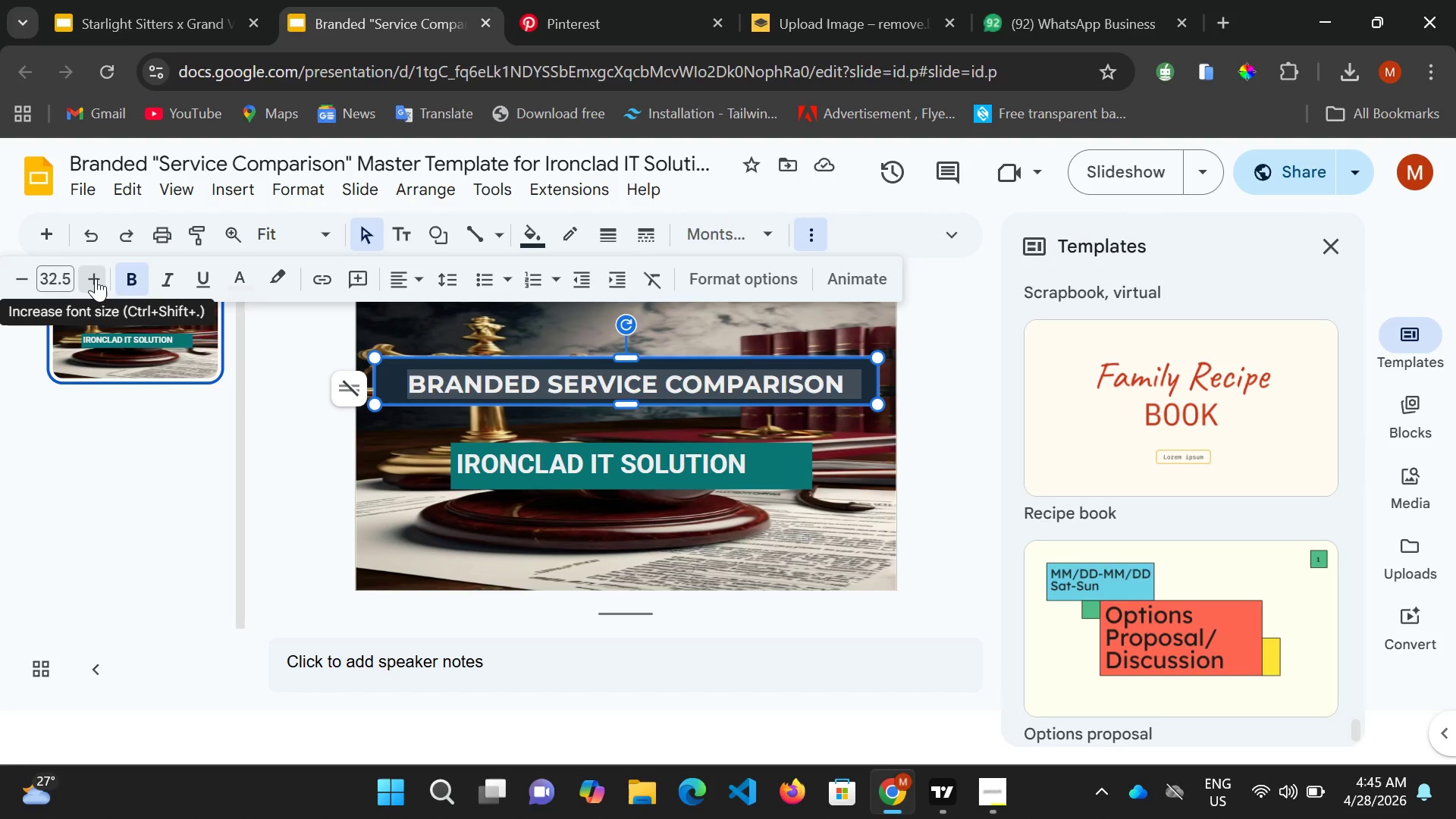 
double_click([96, 278])
 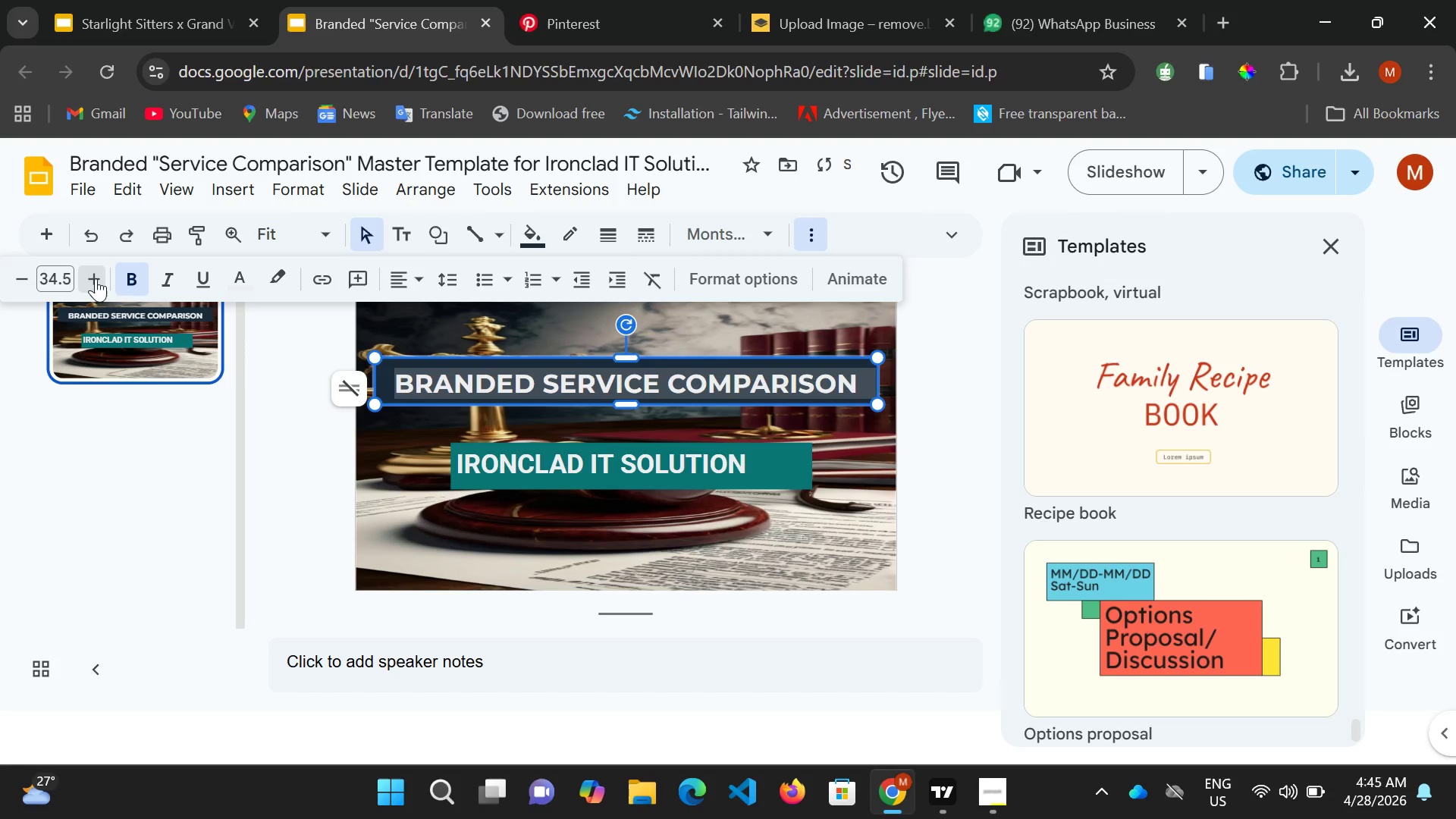 
left_click([96, 278])
 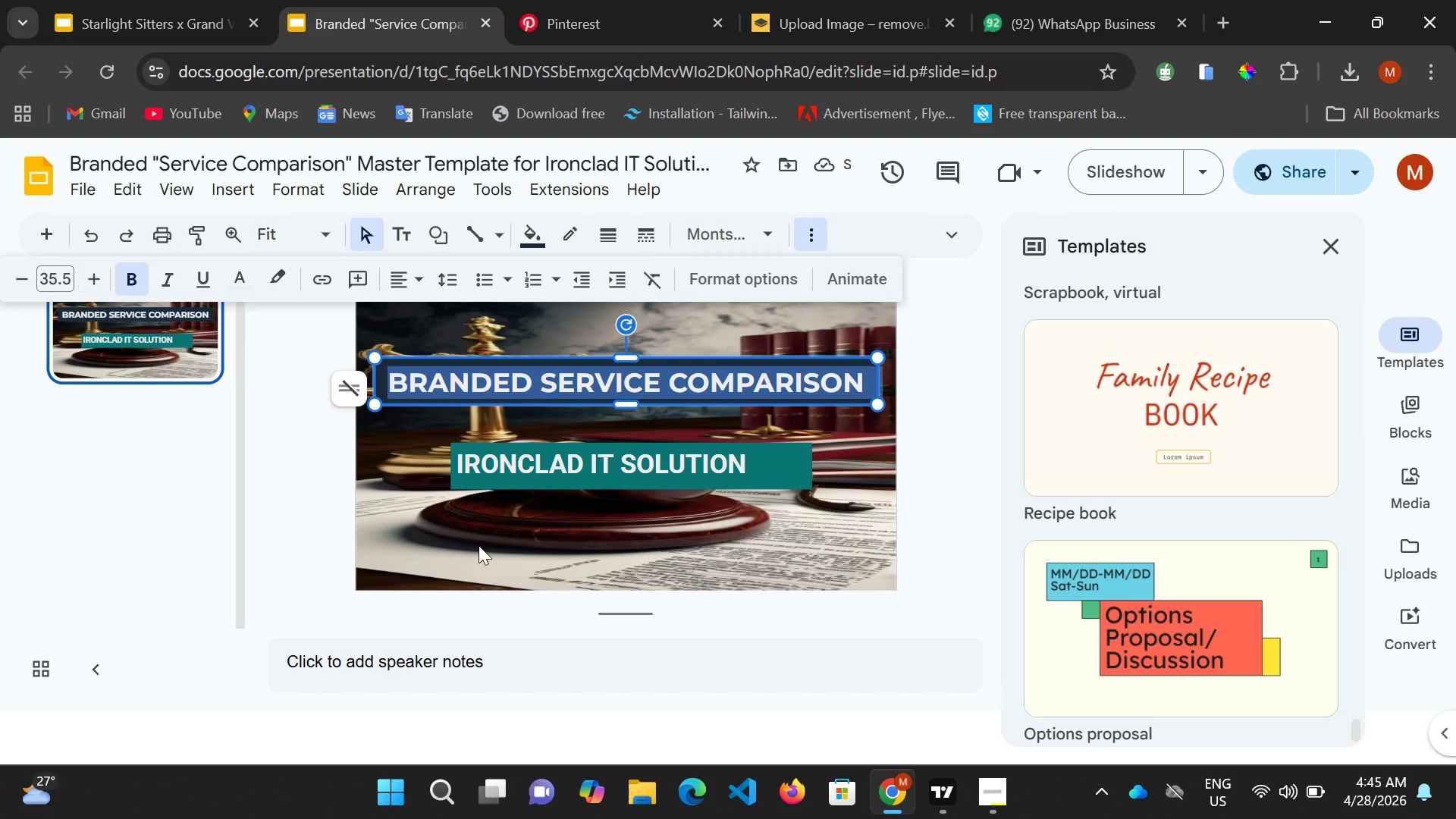 
left_click([545, 476])
 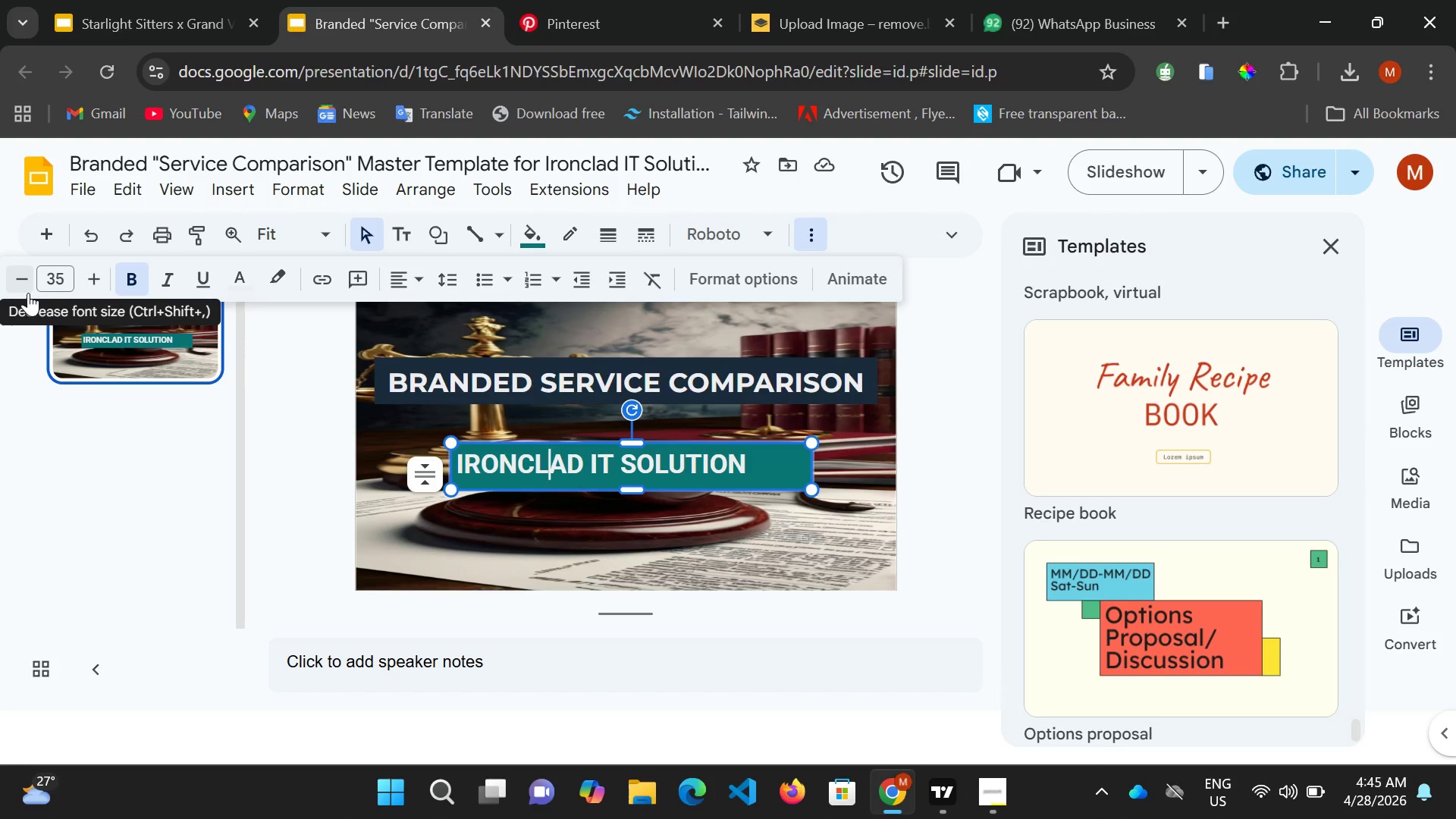 
left_click([21, 284])
 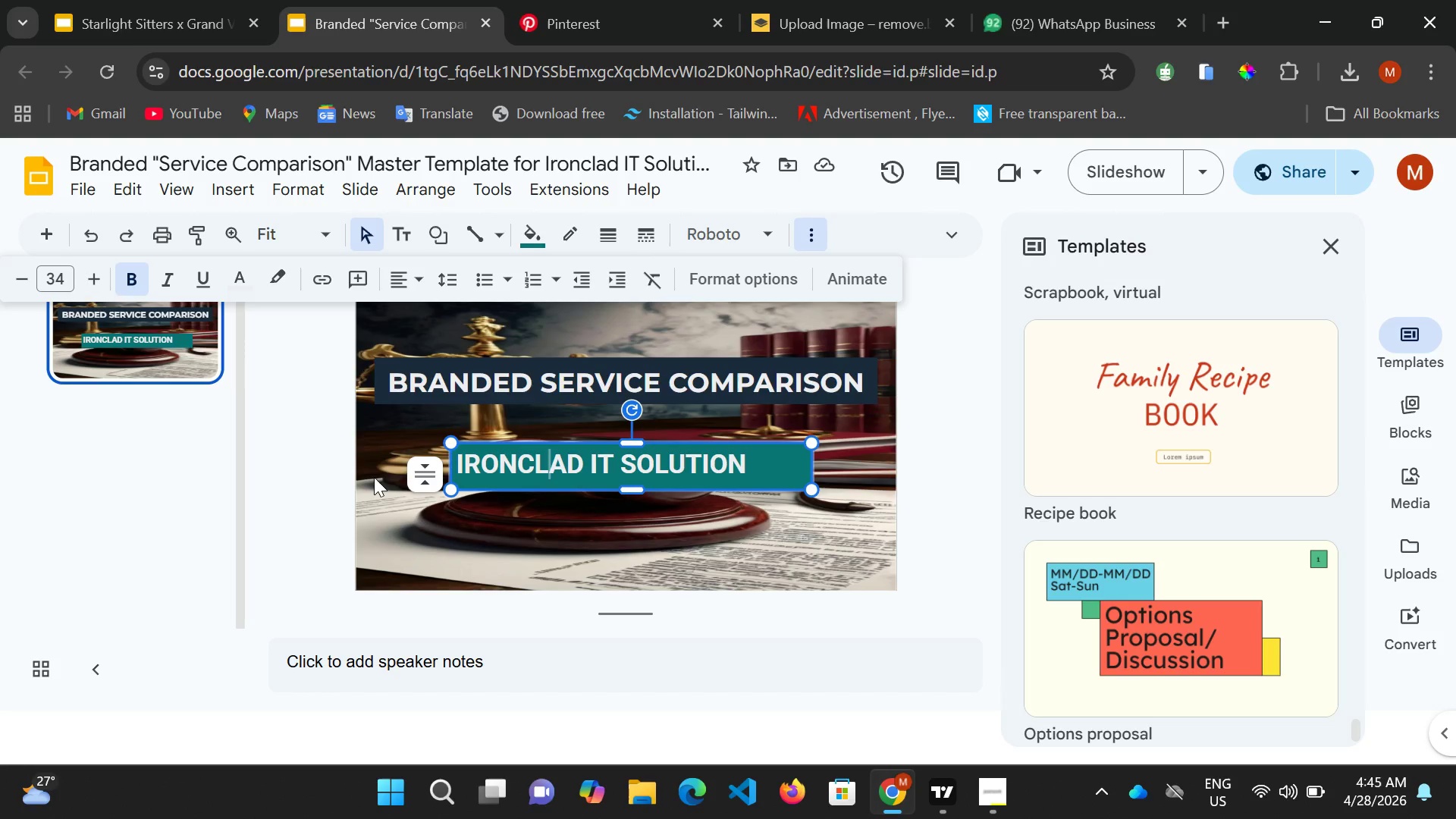 
key(Control+ControlLeft)
 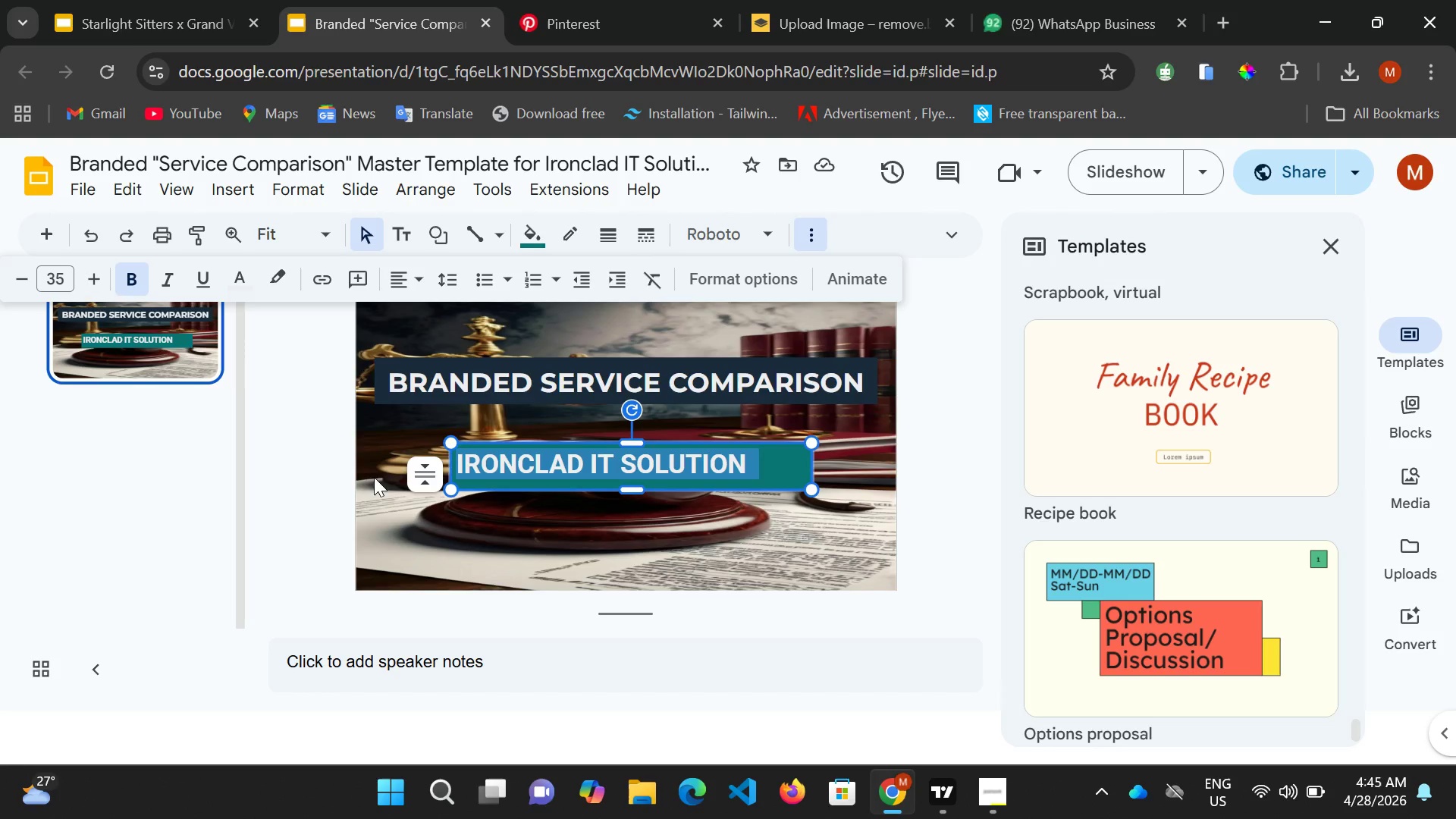 
key(Control+A)
 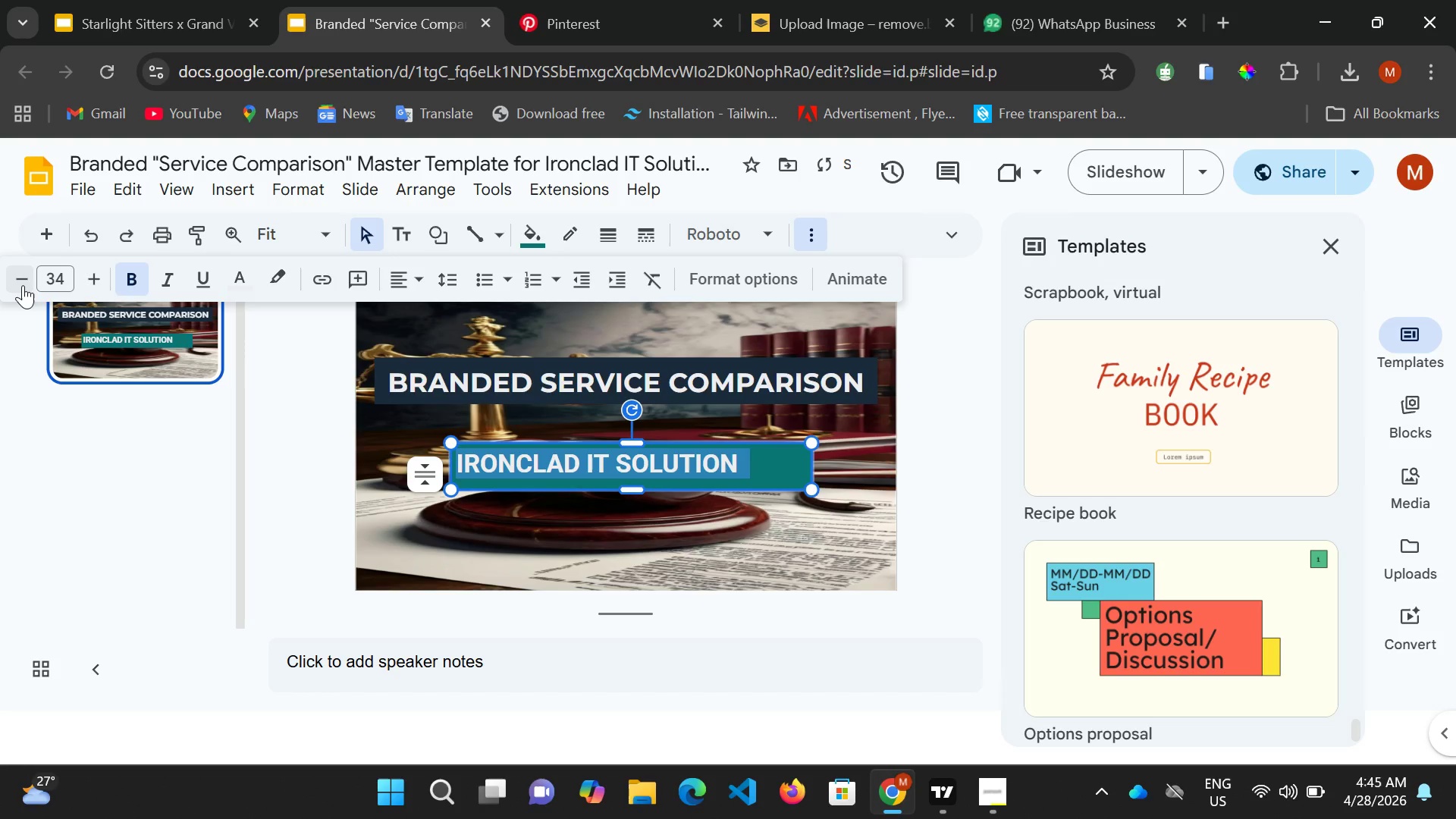 
left_click([23, 285])
 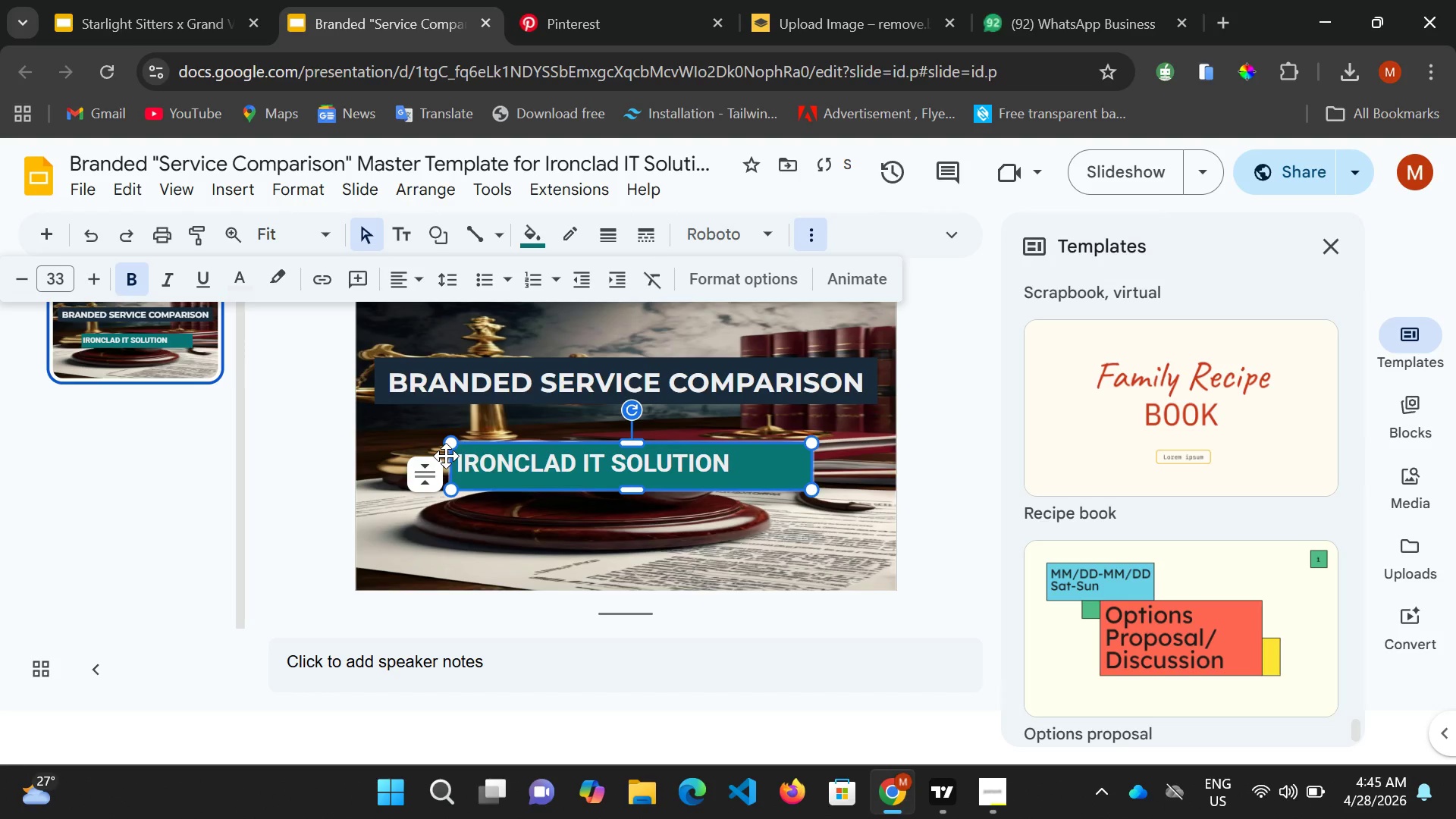 
left_click([451, 460])
 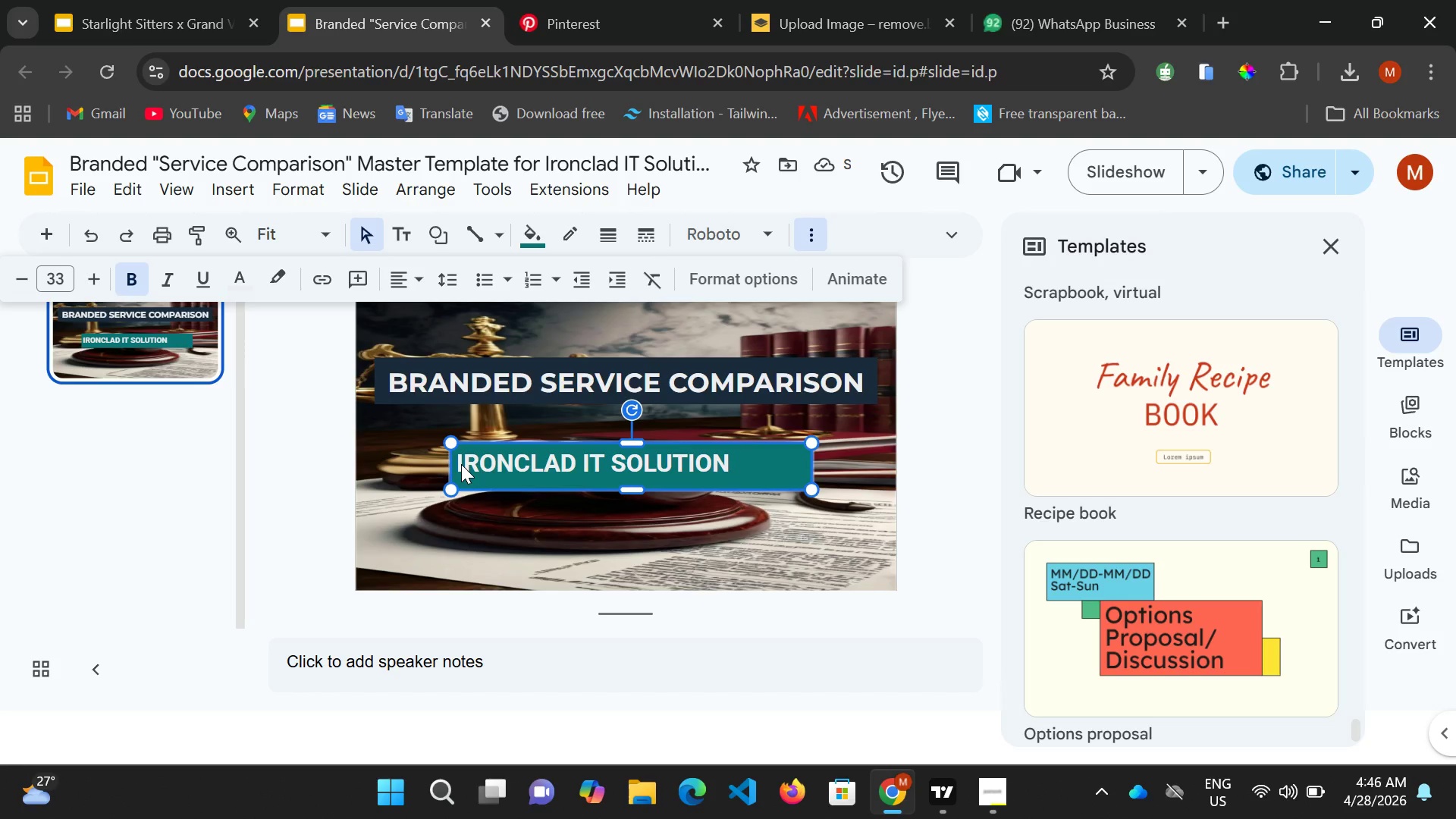 
left_click([461, 466])
 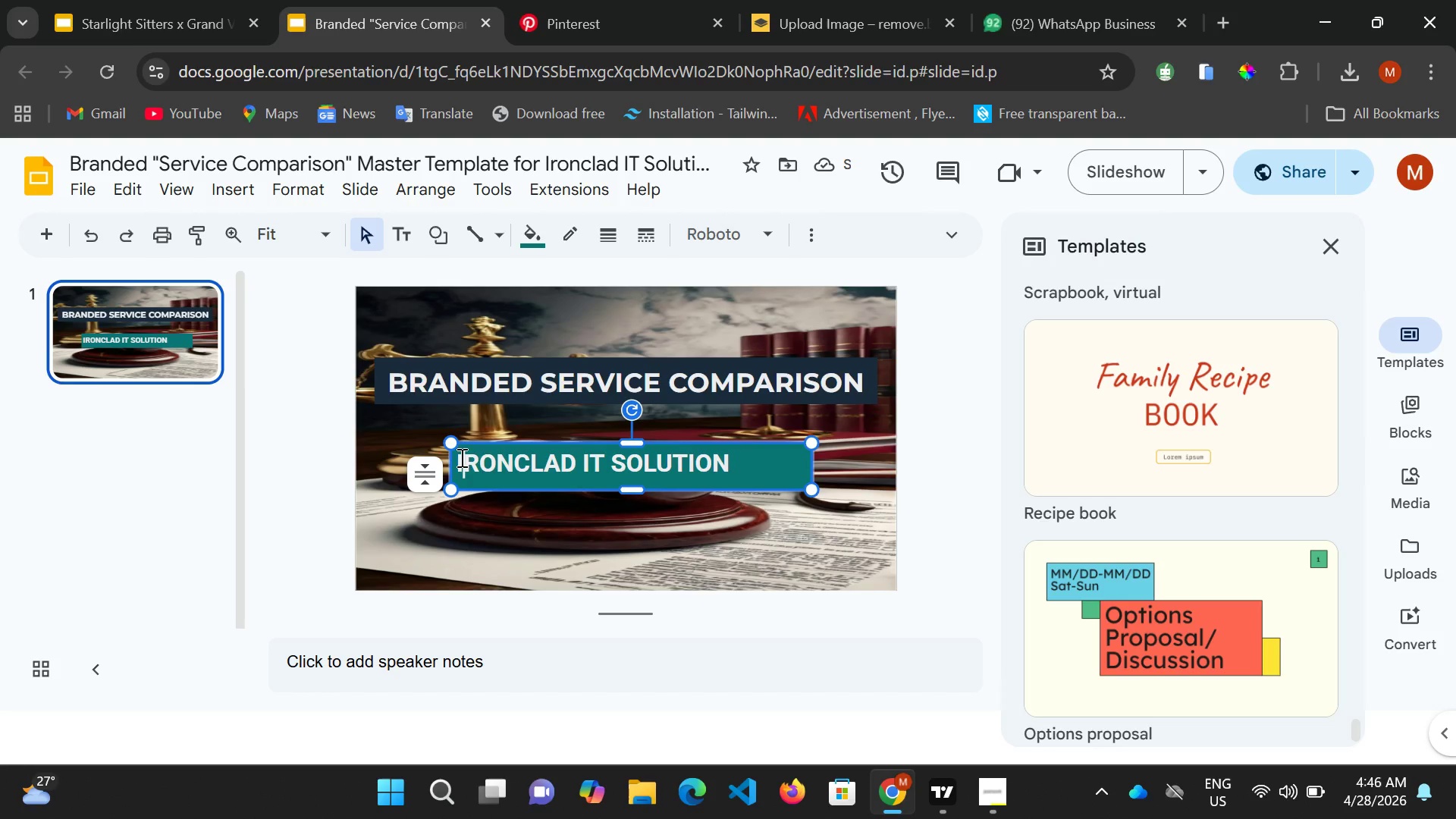 
key(ArrowLeft)
 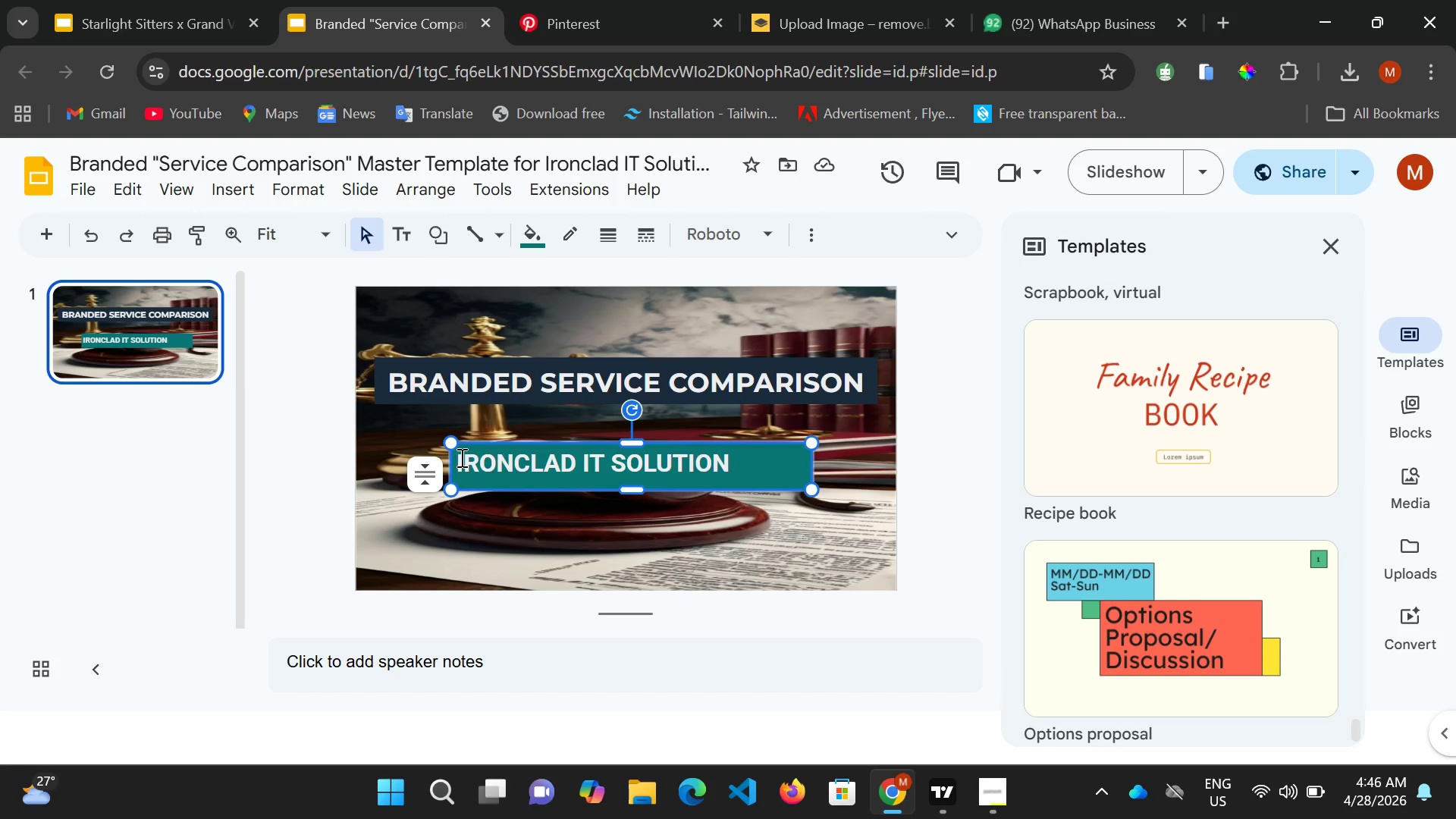 
key(Space)
 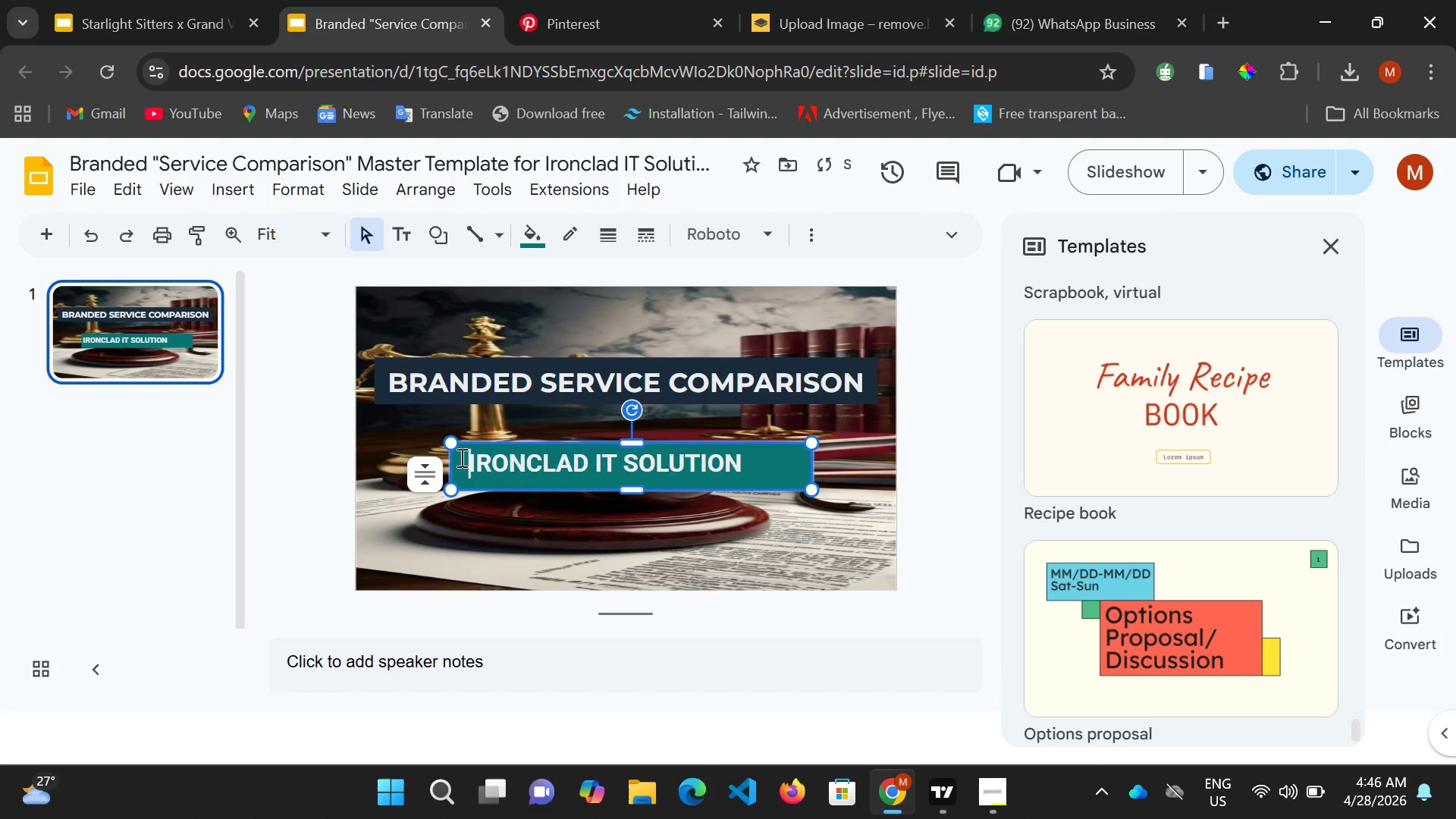 
key(Space)
 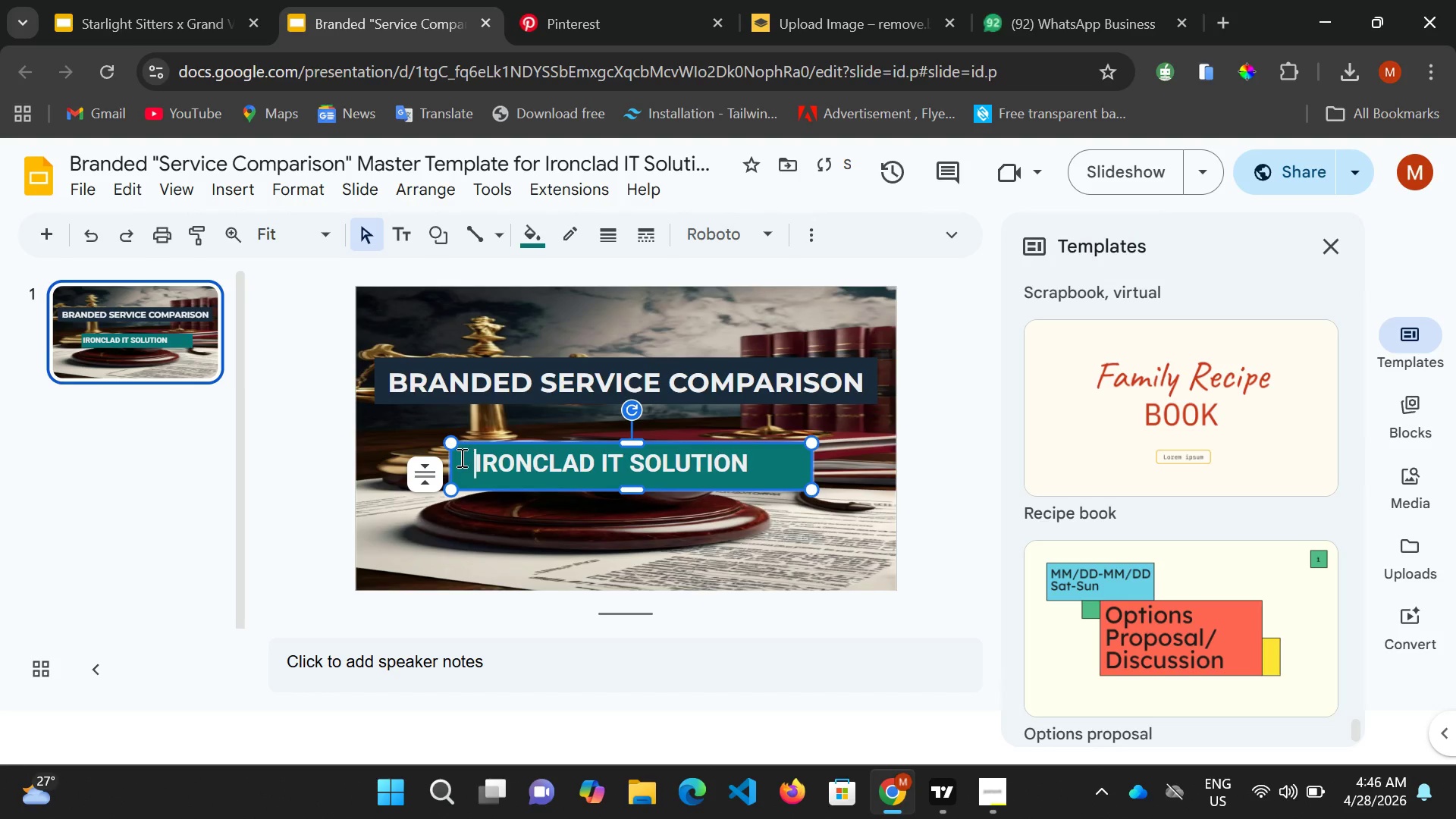 
key(Space)
 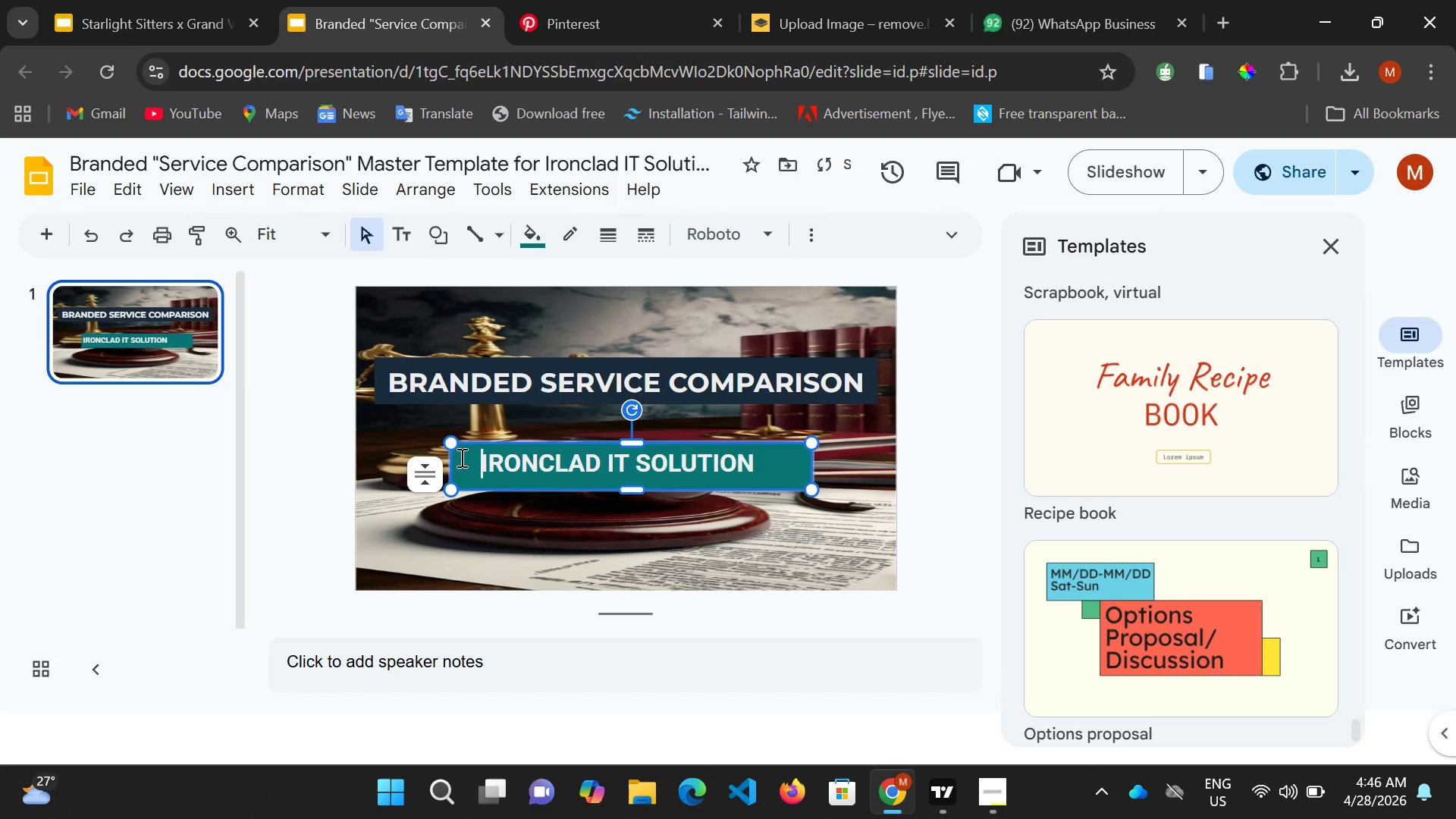 
key(Space)
 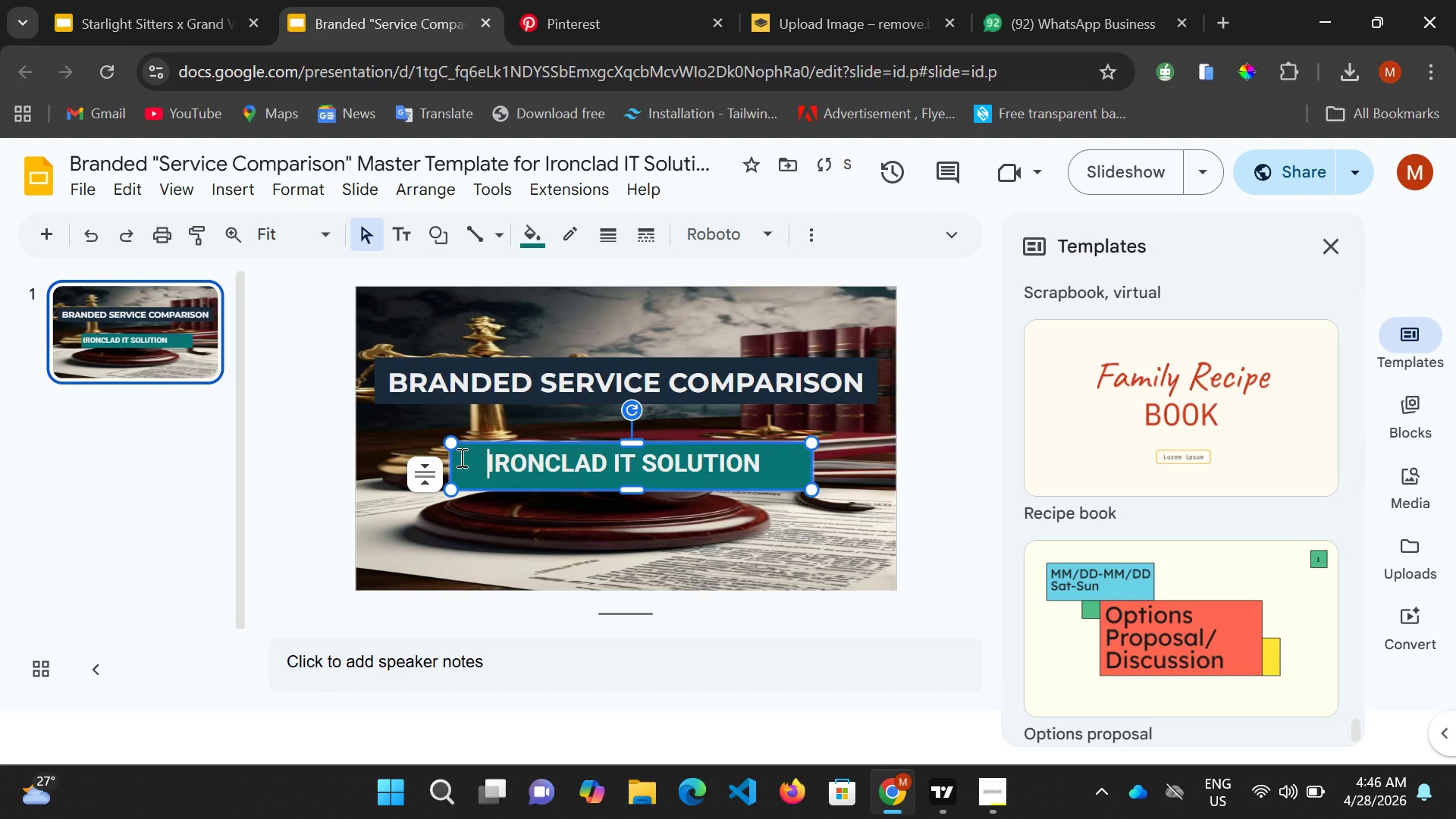 
key(Space)
 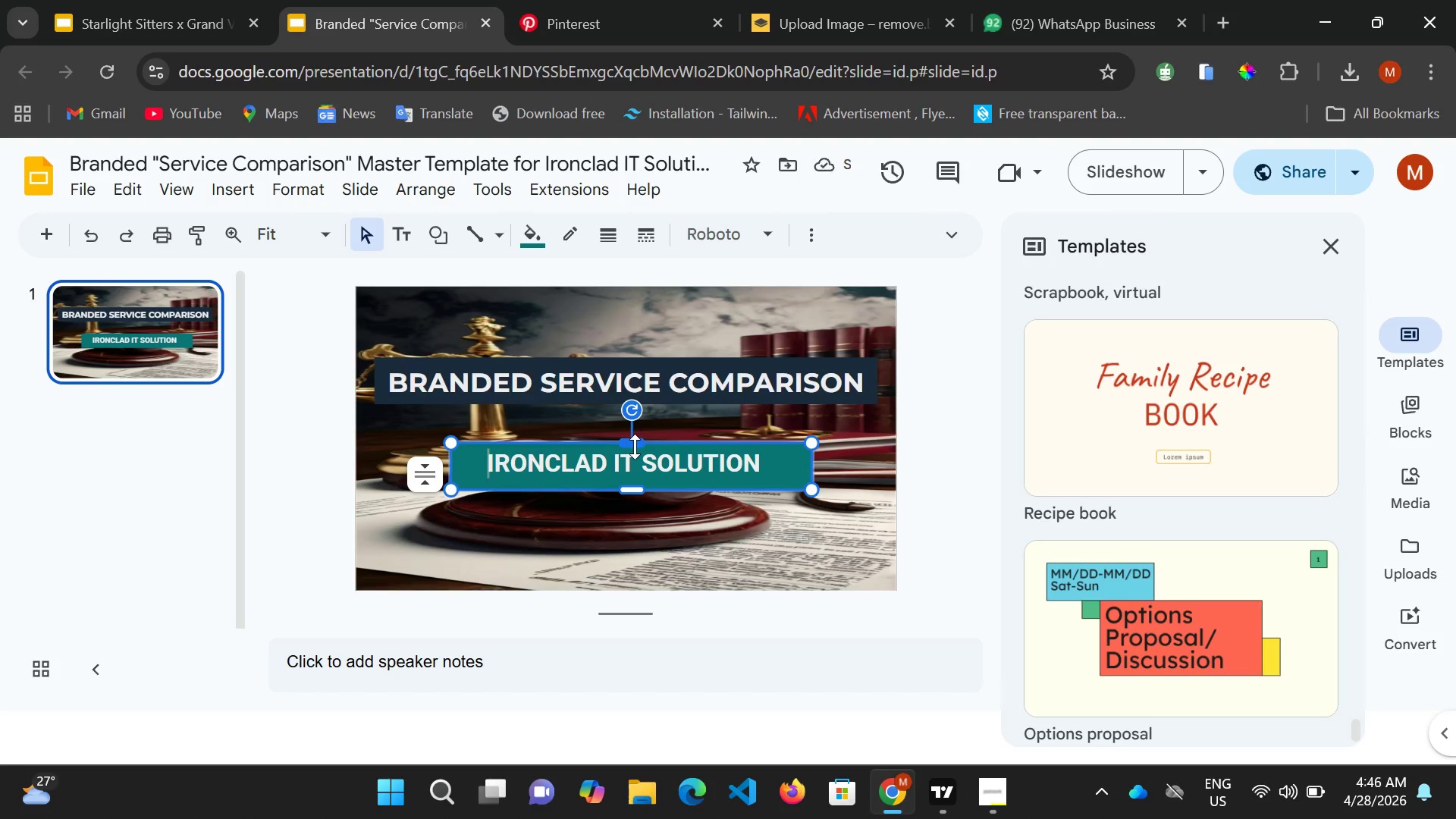 
left_click([637, 441])
 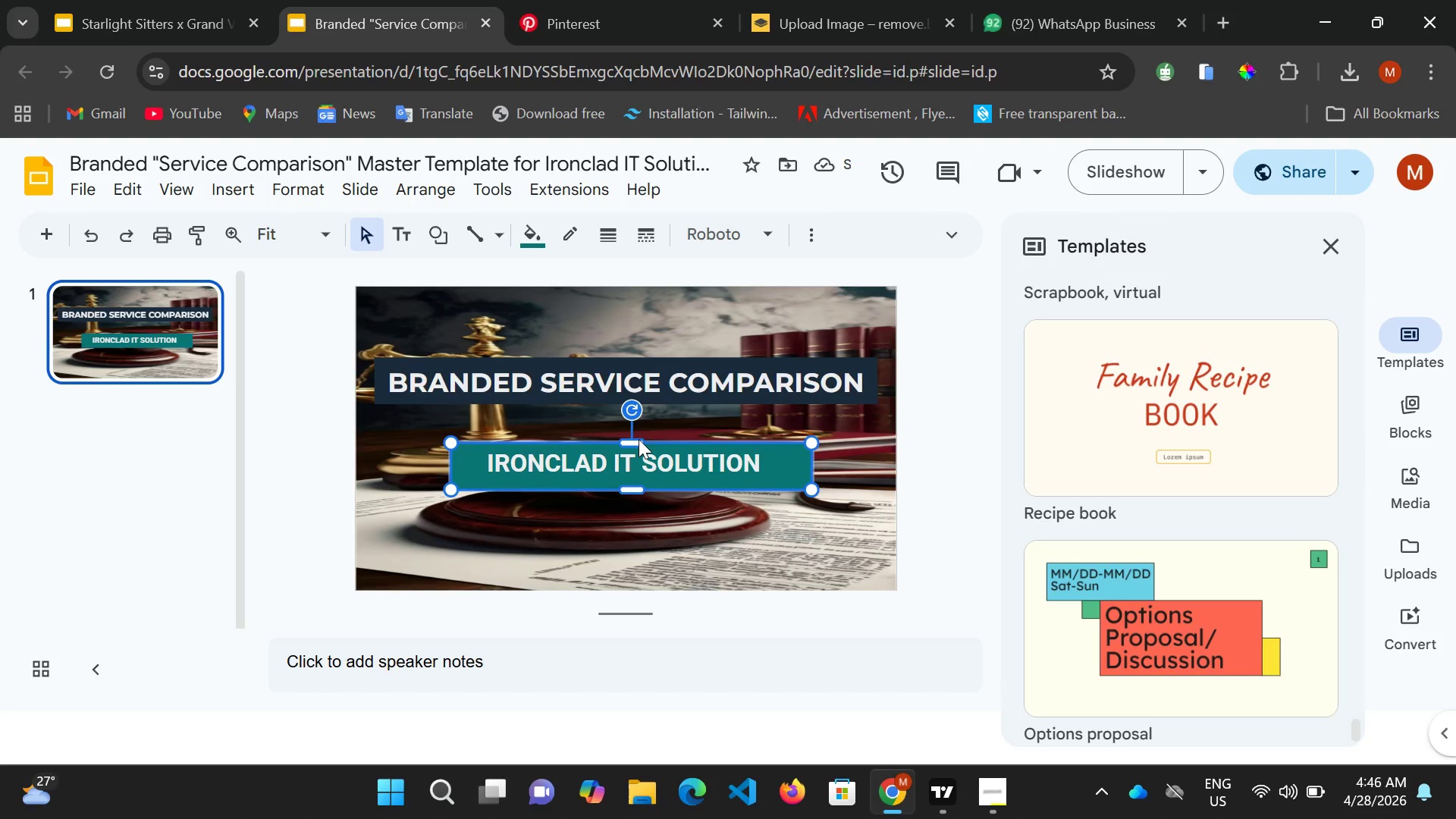 
key(ArrowUp)
 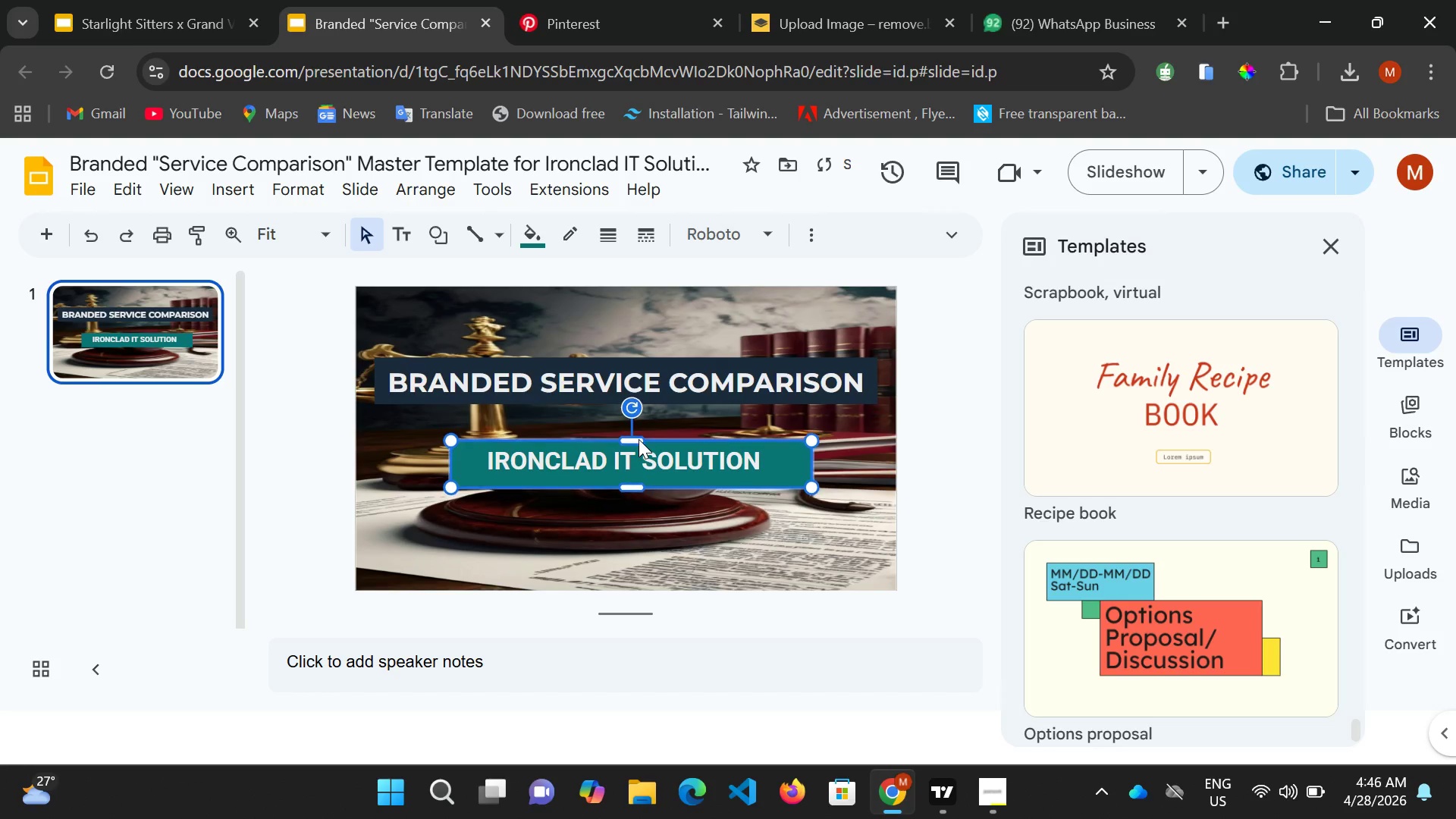 
key(ArrowUp)
 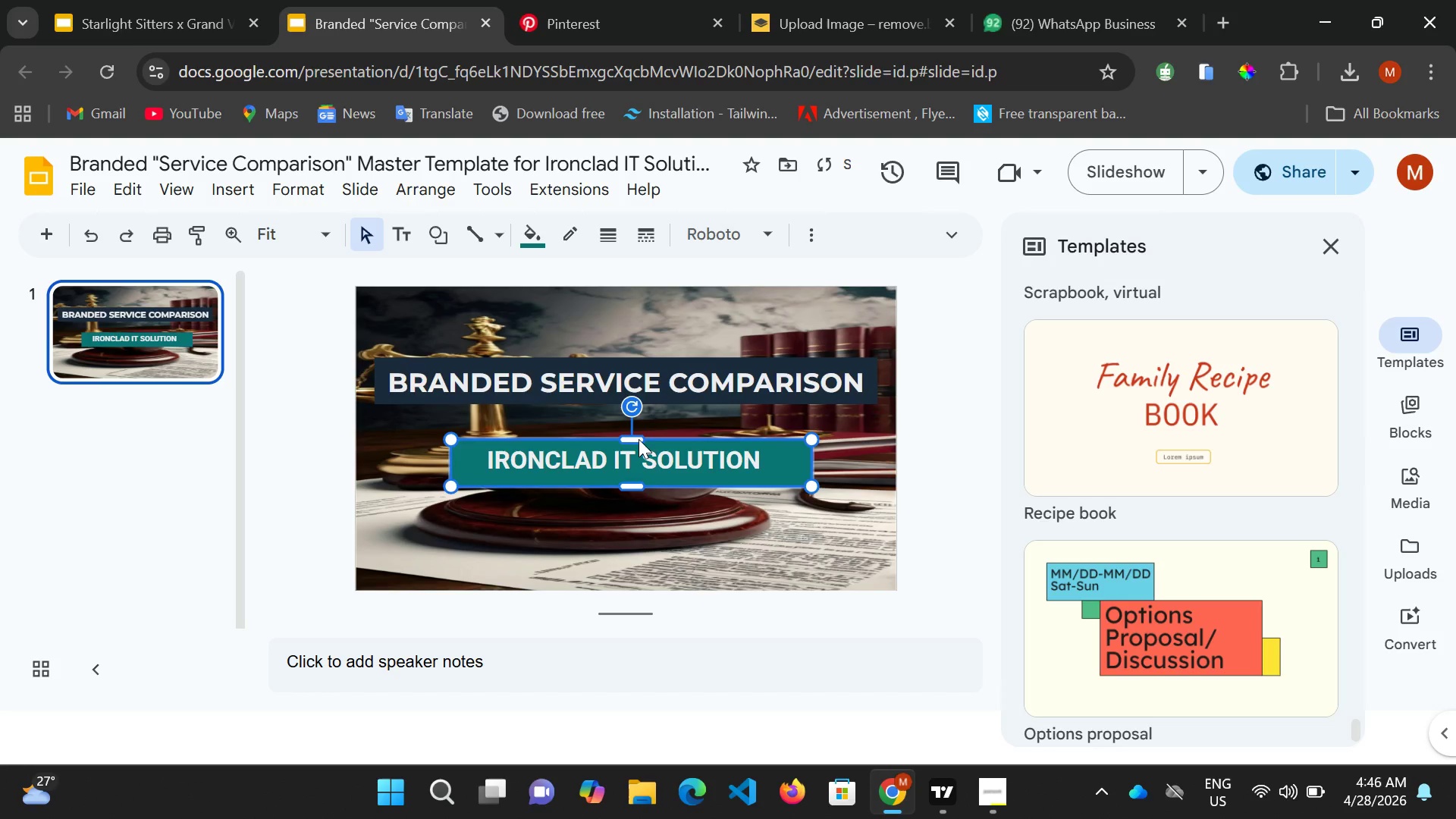 
key(ArrowUp)
 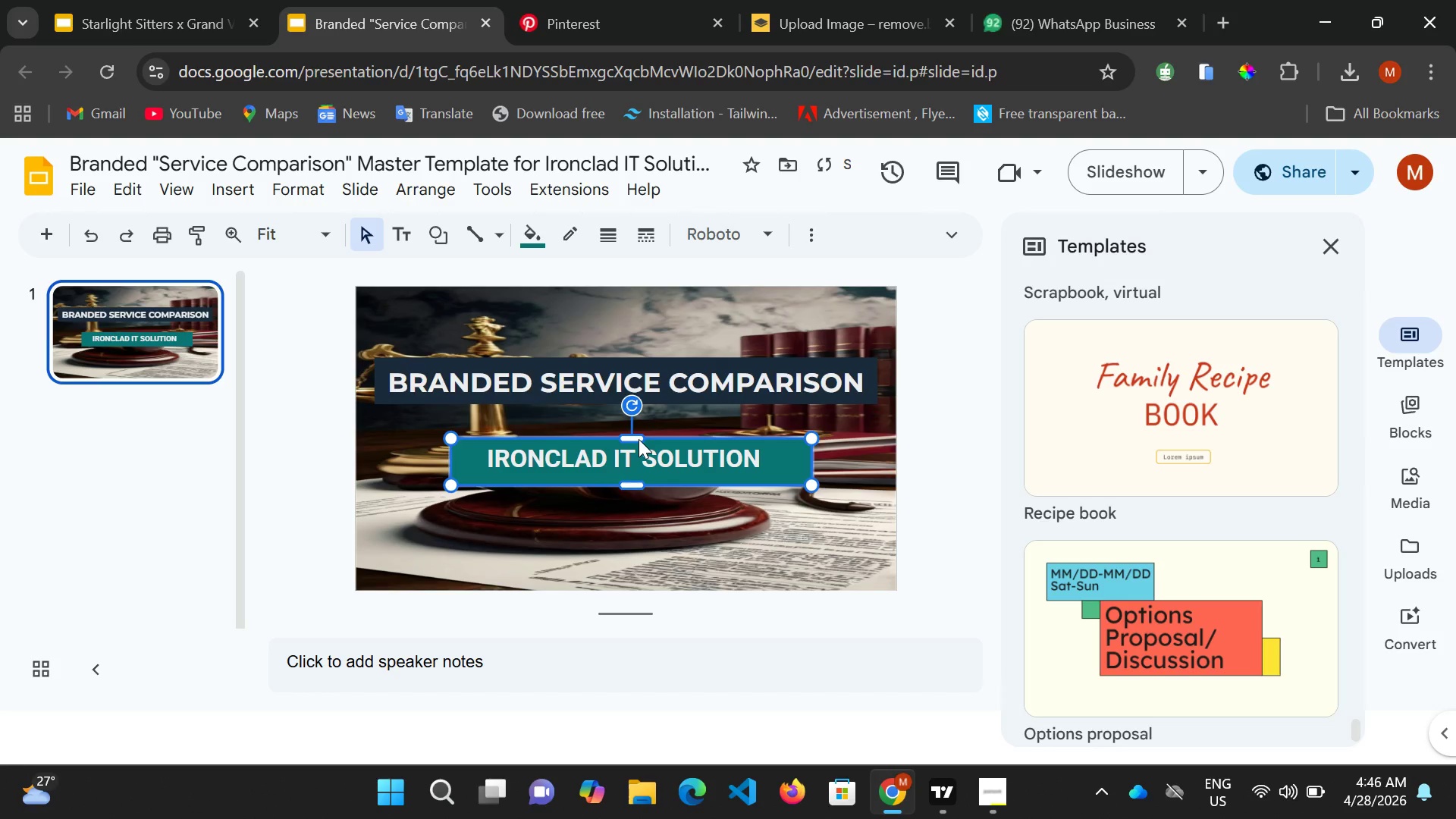 
key(ArrowUp)
 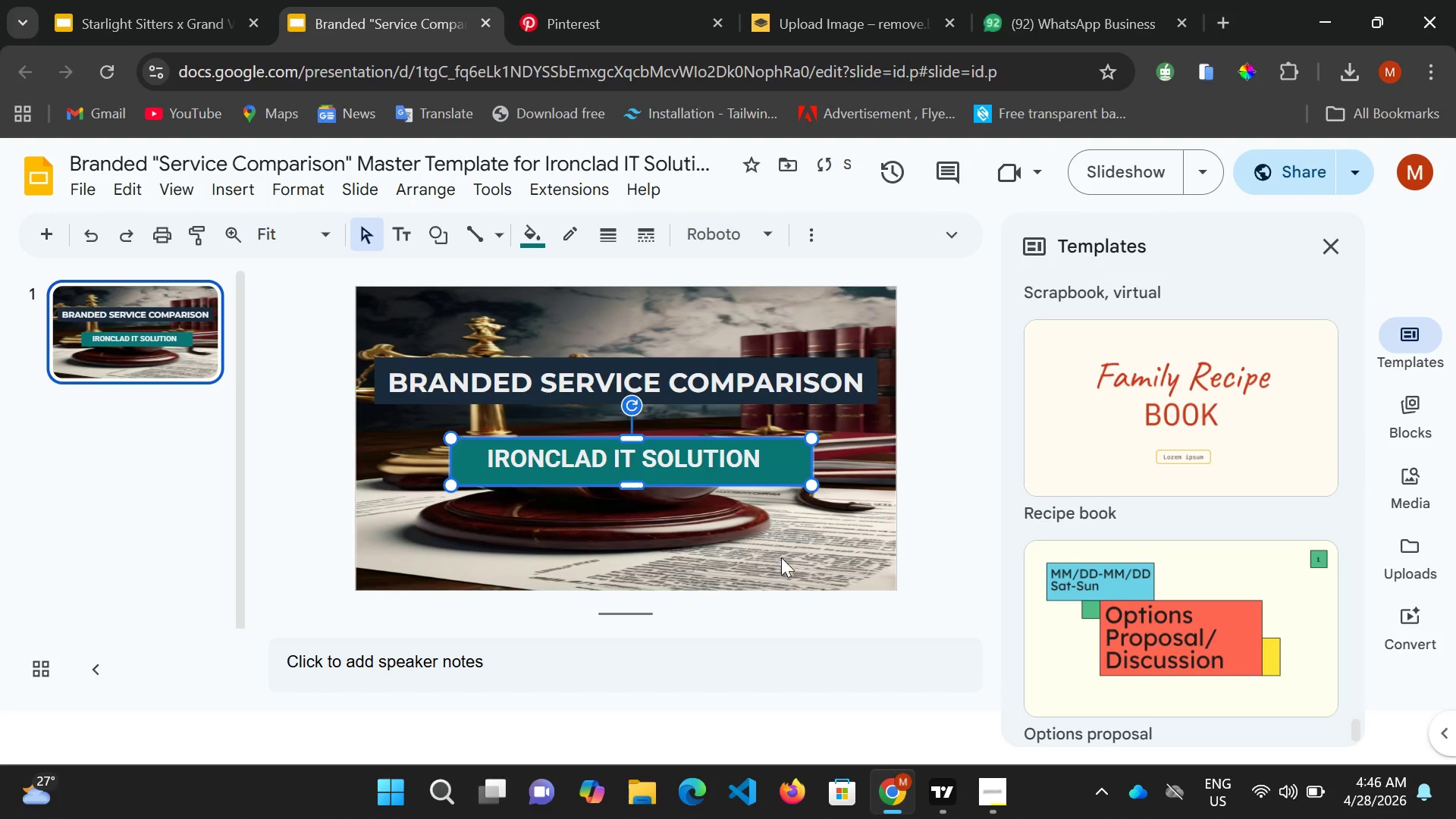 
left_click([785, 538])
 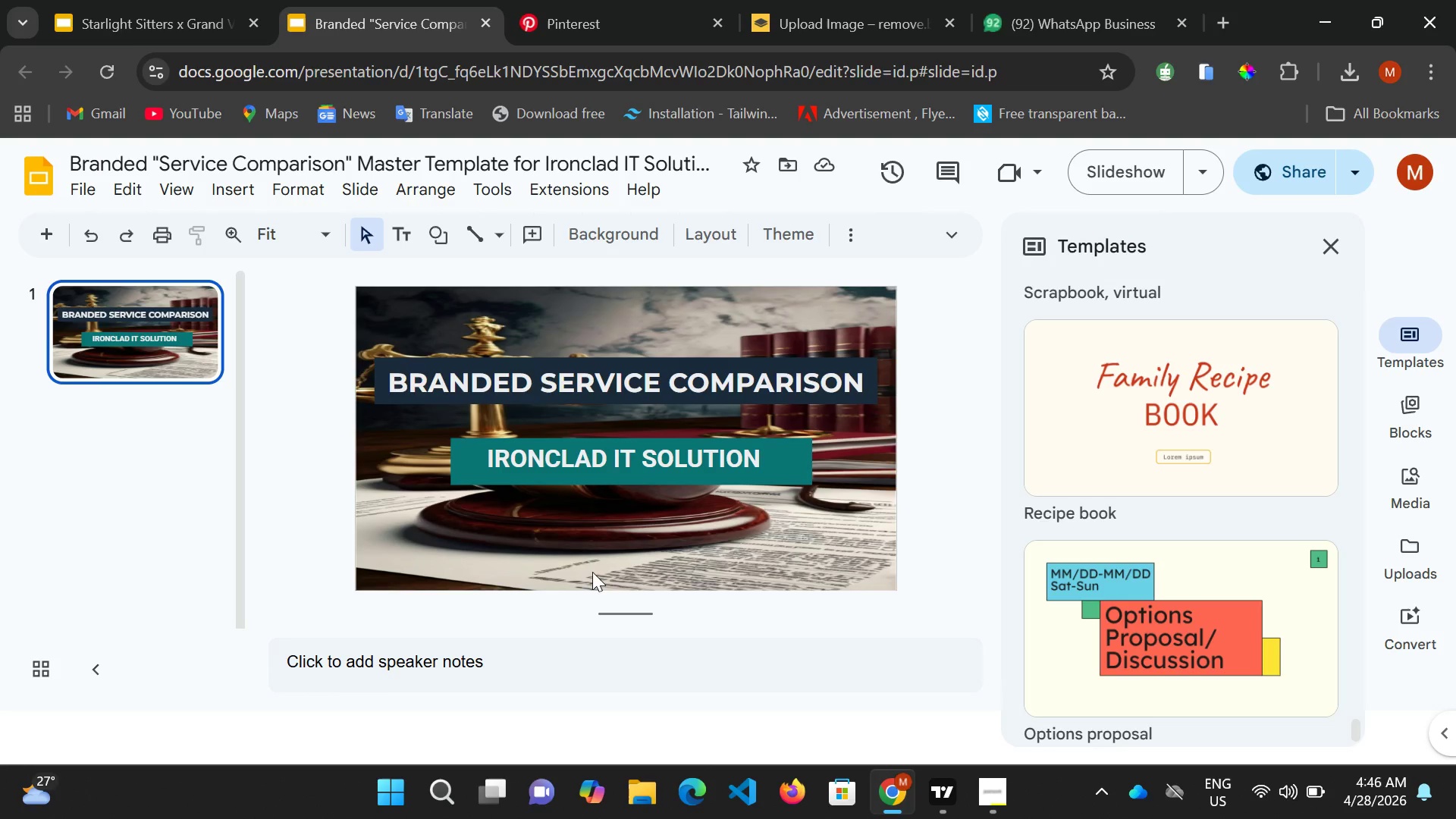 
wait(9.48)
 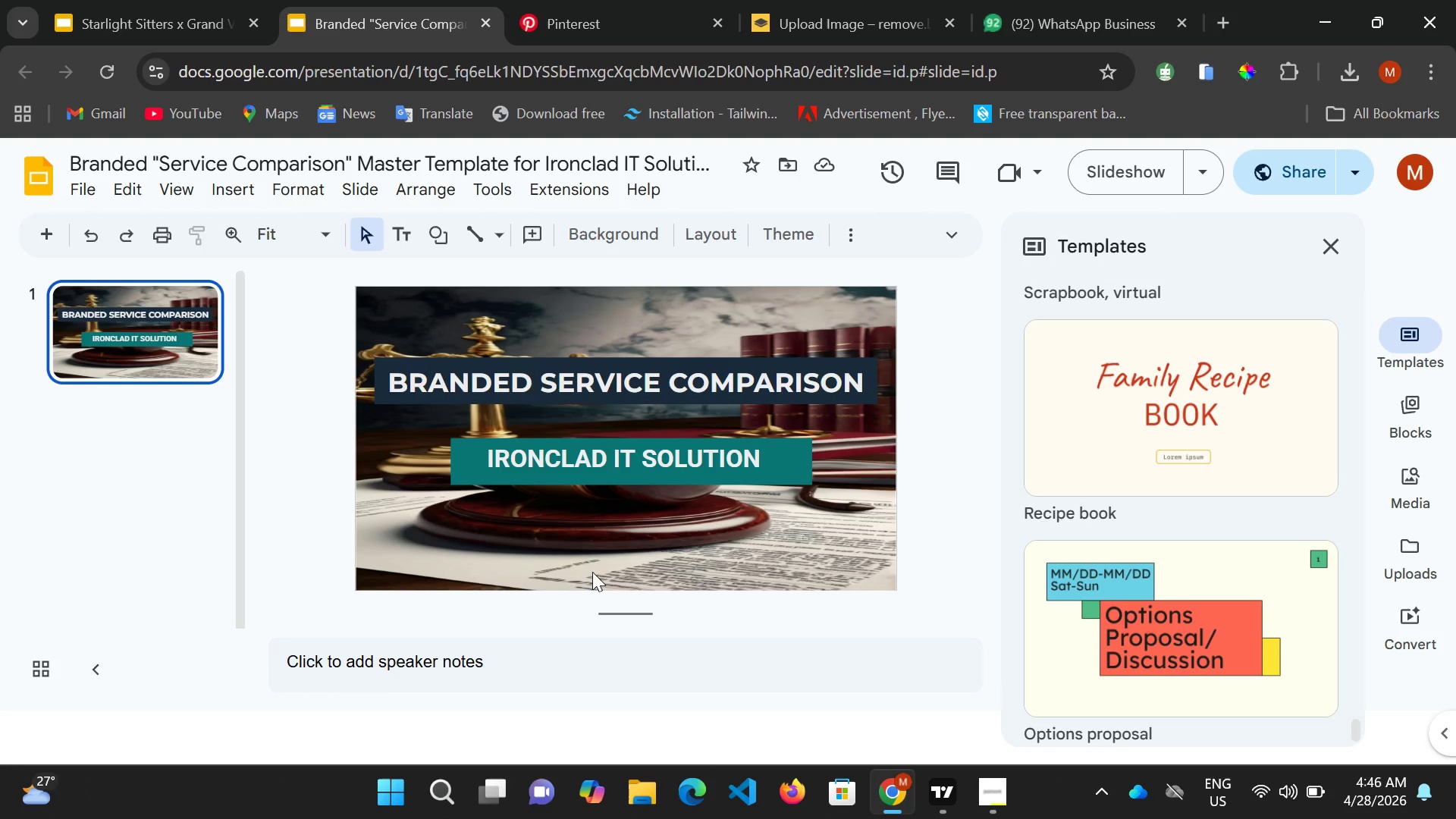 
key(Control+ControlLeft)
 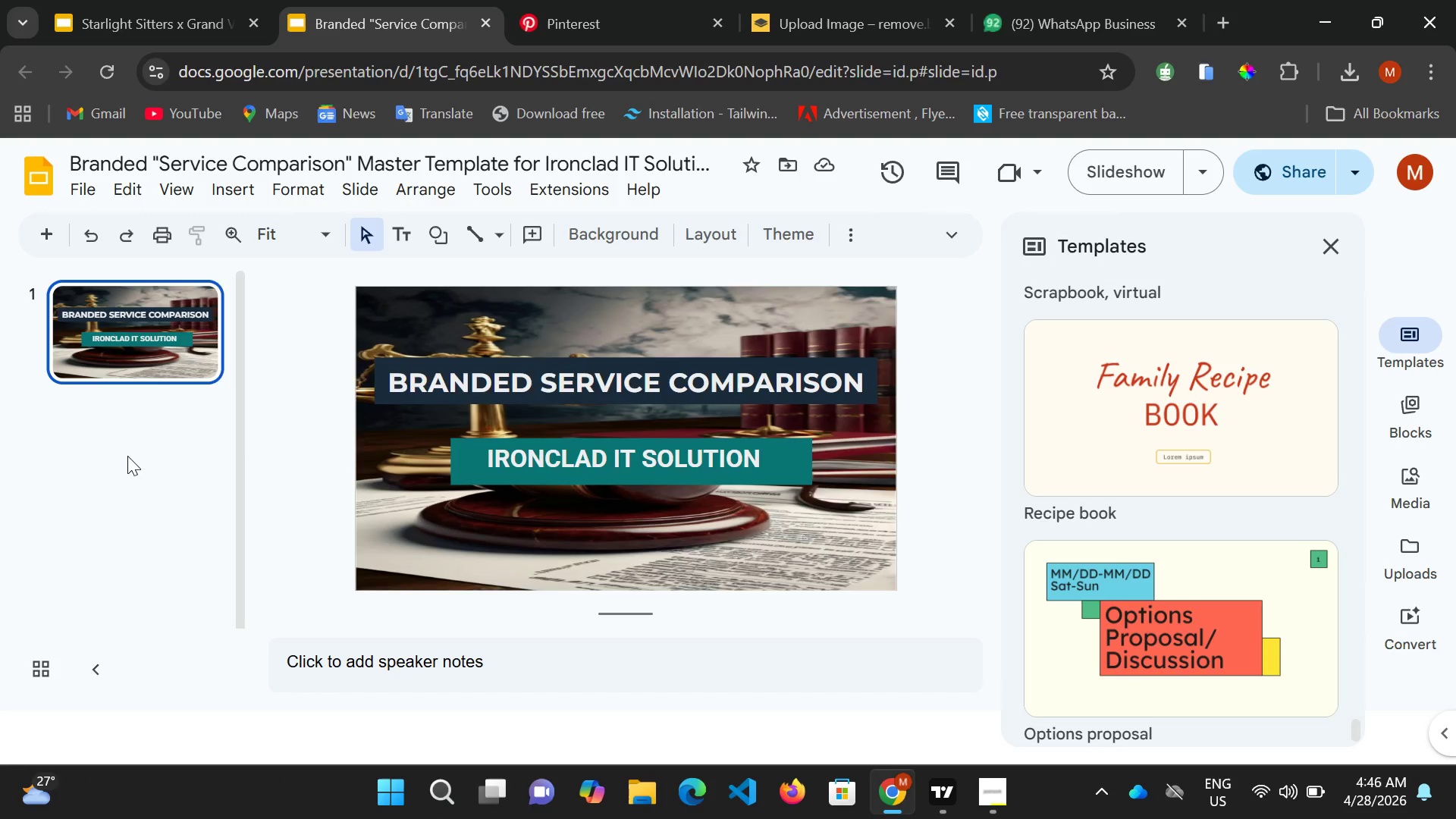 
key(Control+M)
 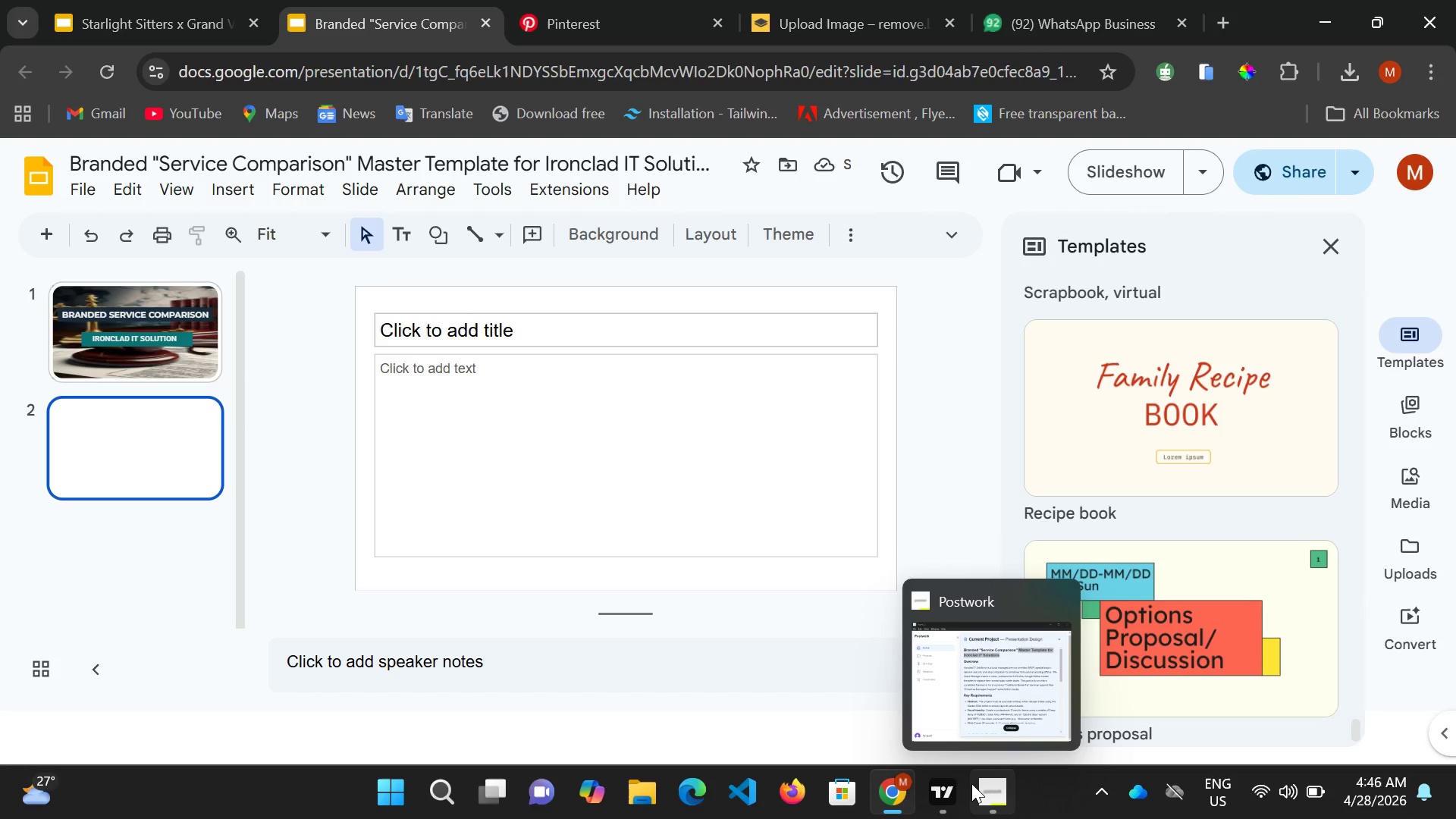 
left_click([985, 783])